 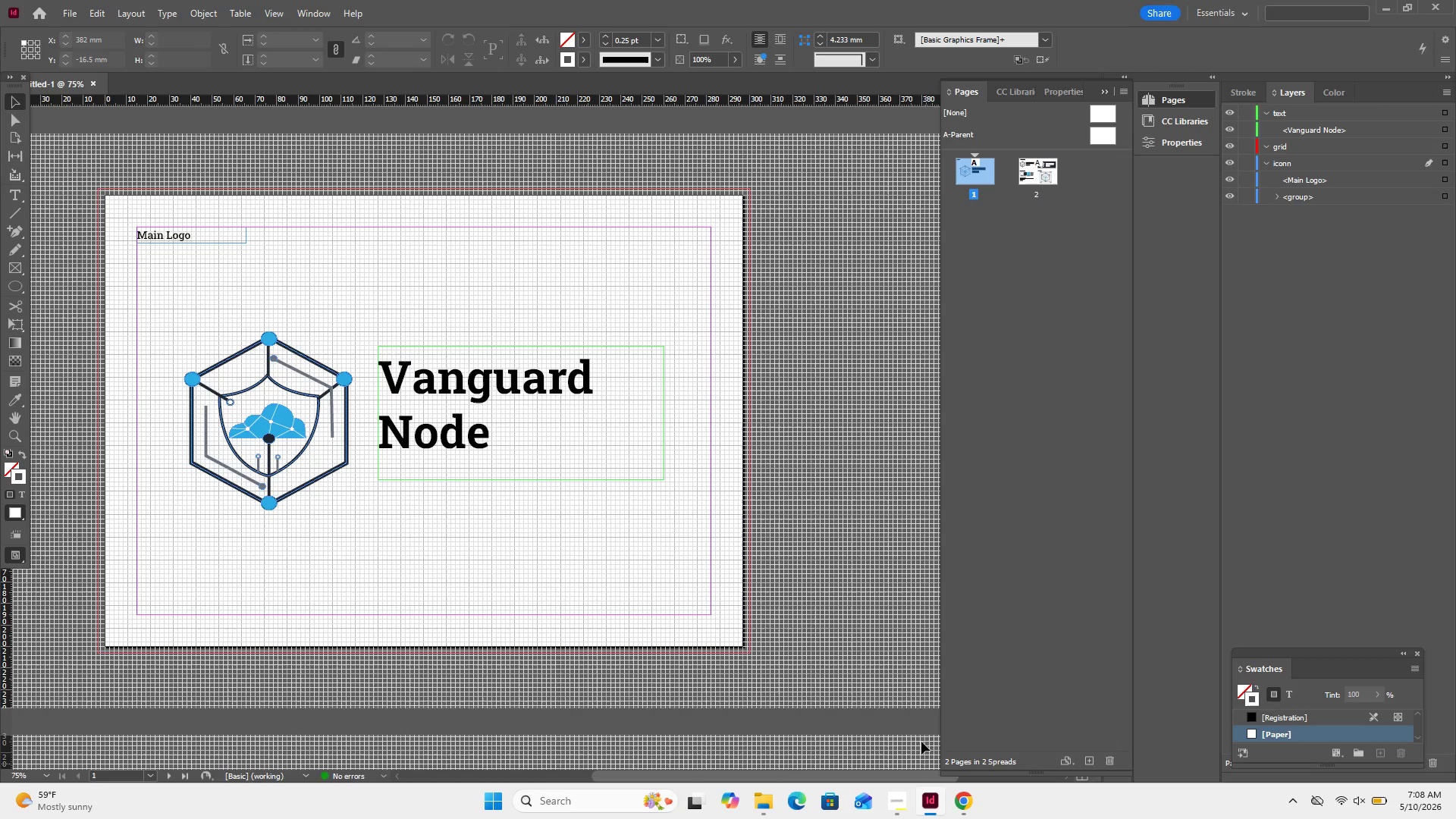 
key(Meta+MetaLeft)
 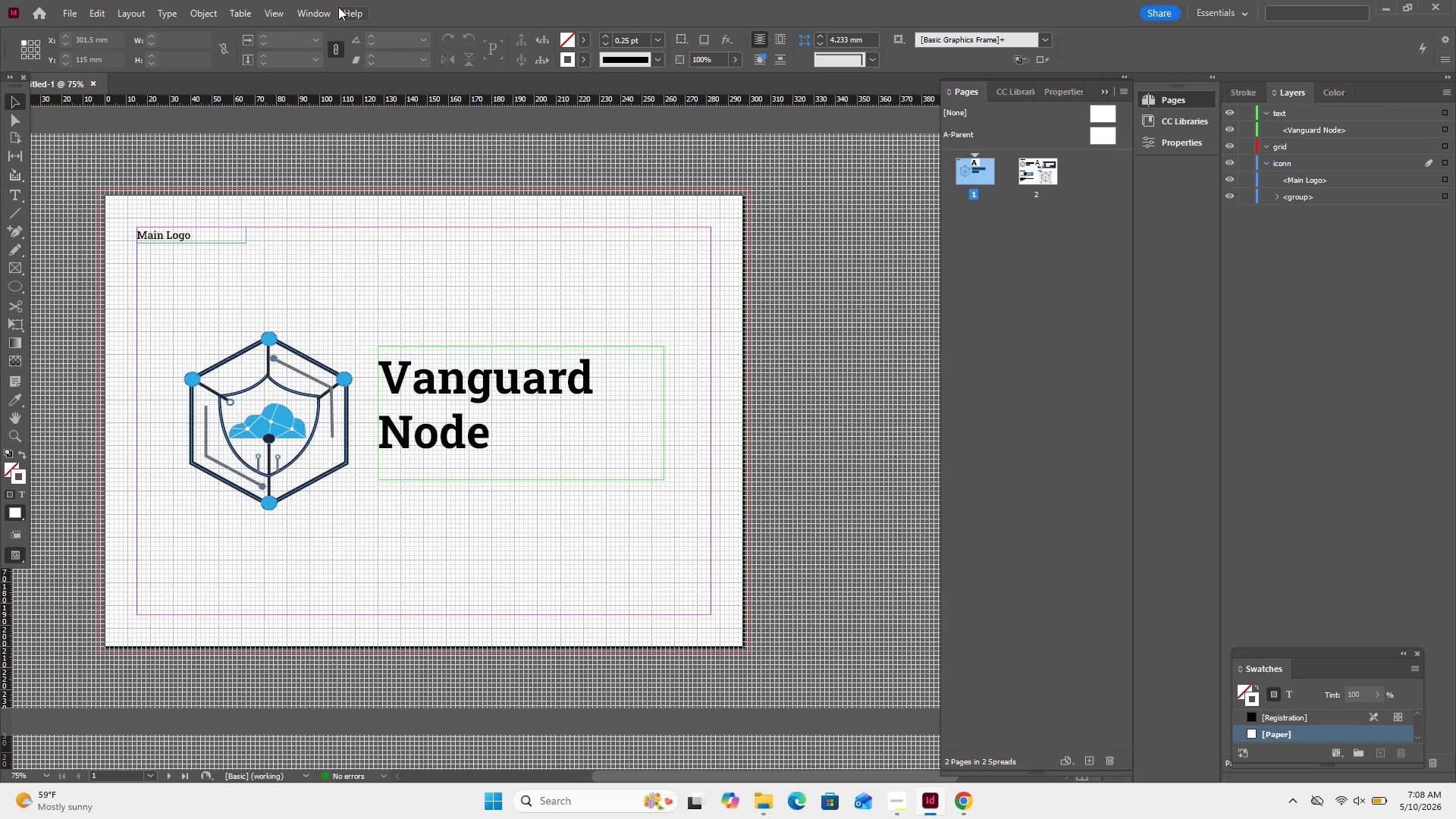 
key(Meta+Shift+ShiftLeft)
 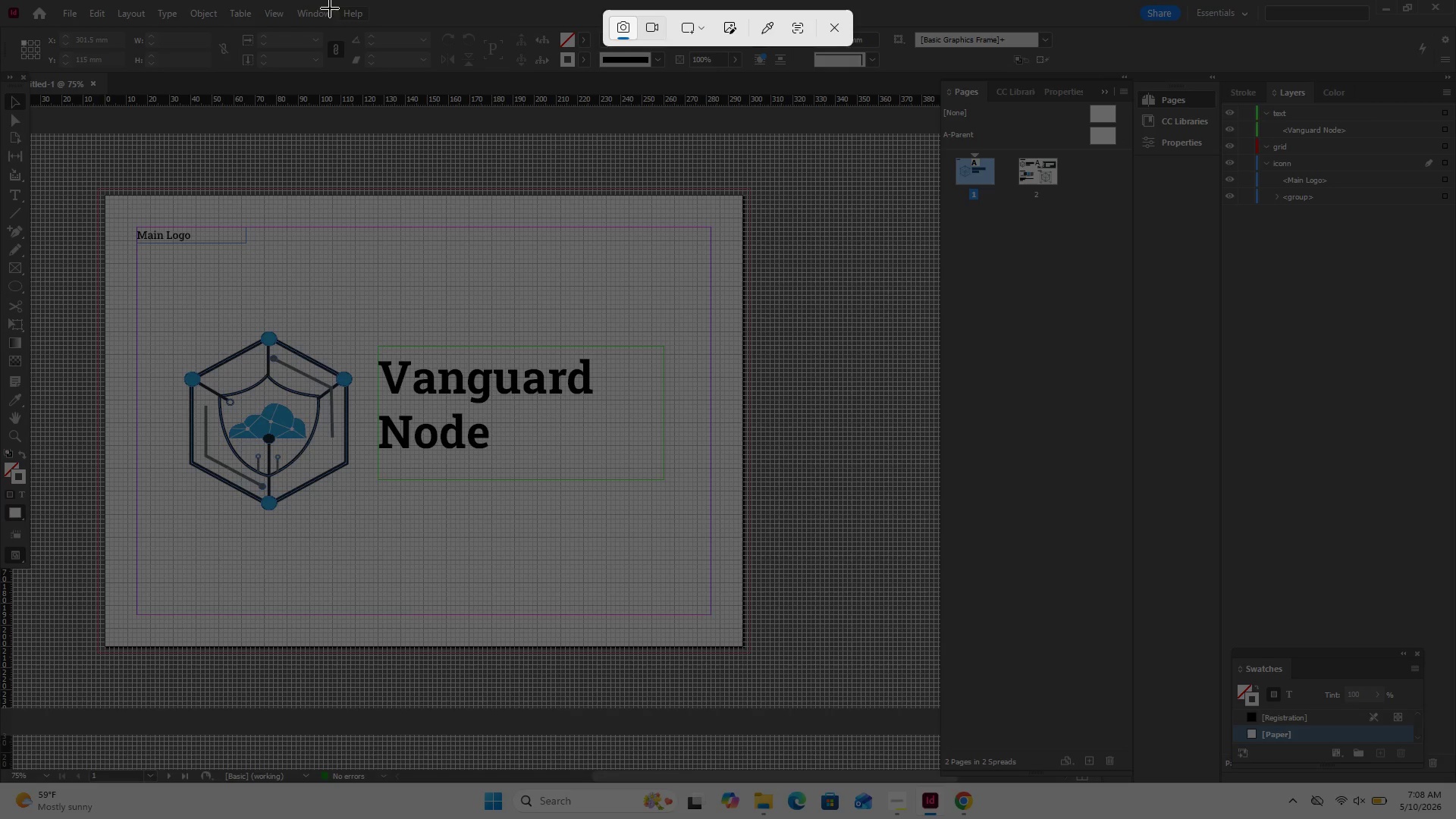 
key(Meta+Shift+S)
 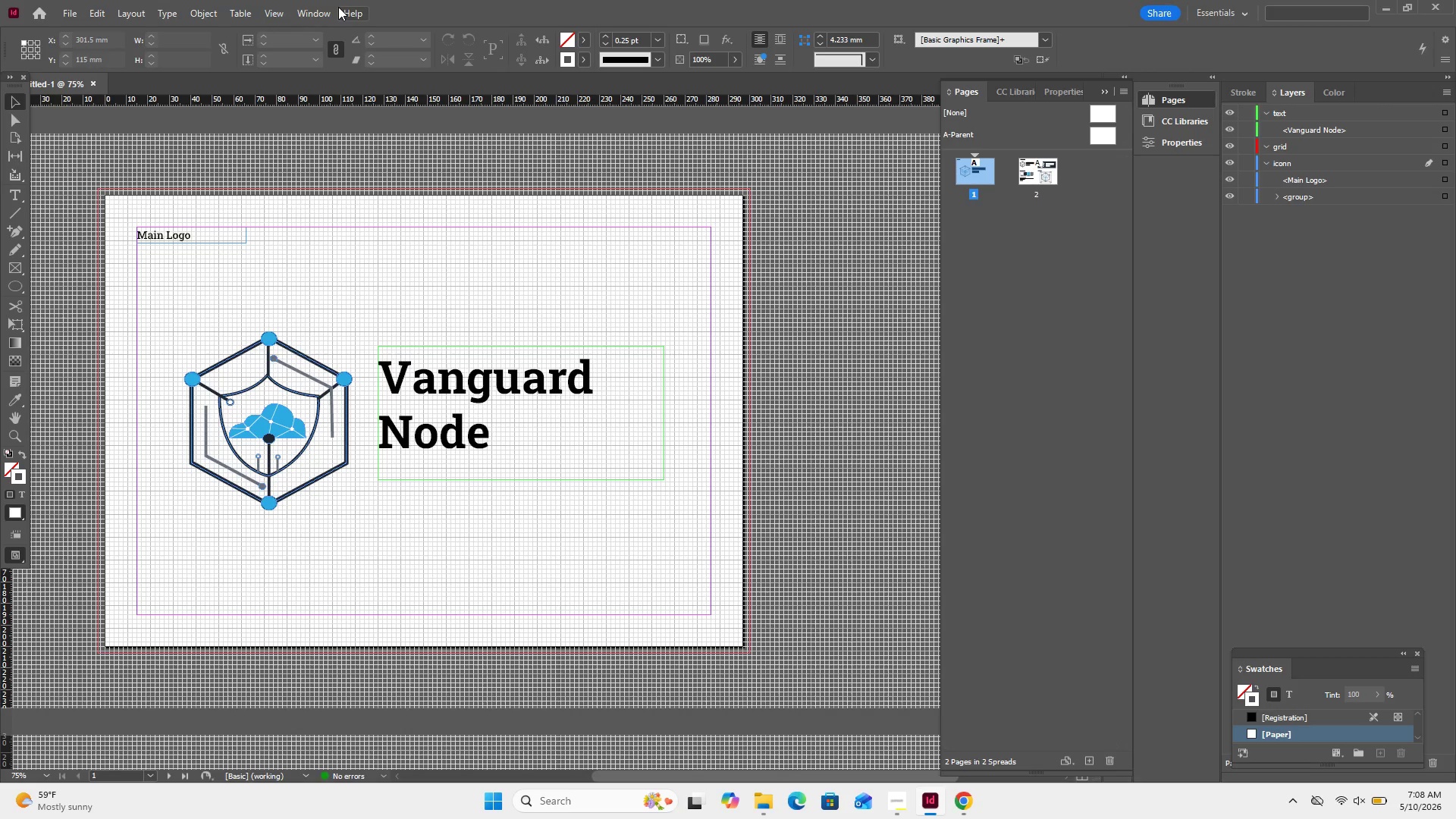 
left_click_drag(start_coordinate=[0, 0], to_coordinate=[1455, 747])
 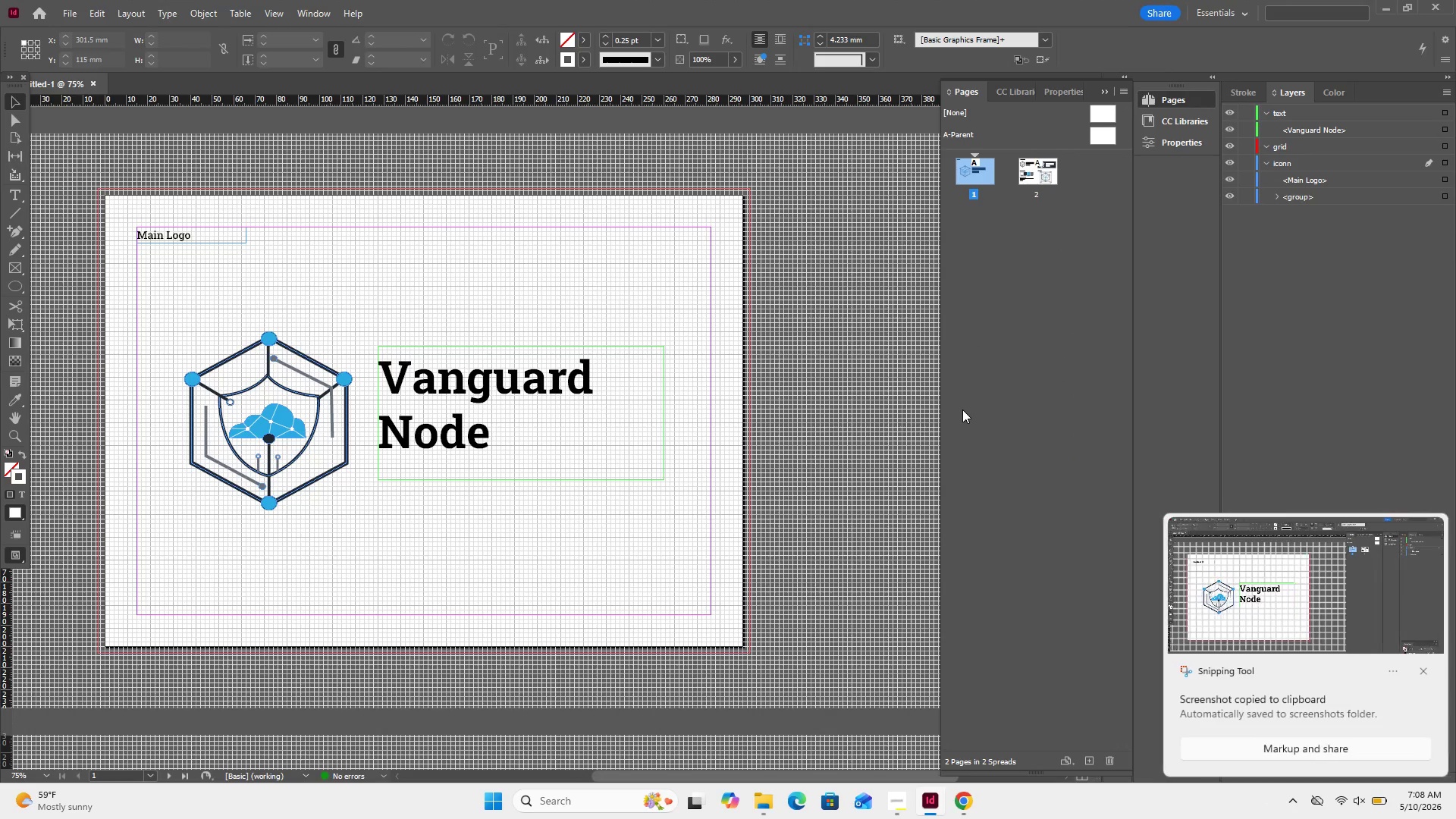 
left_click([962, 410])
 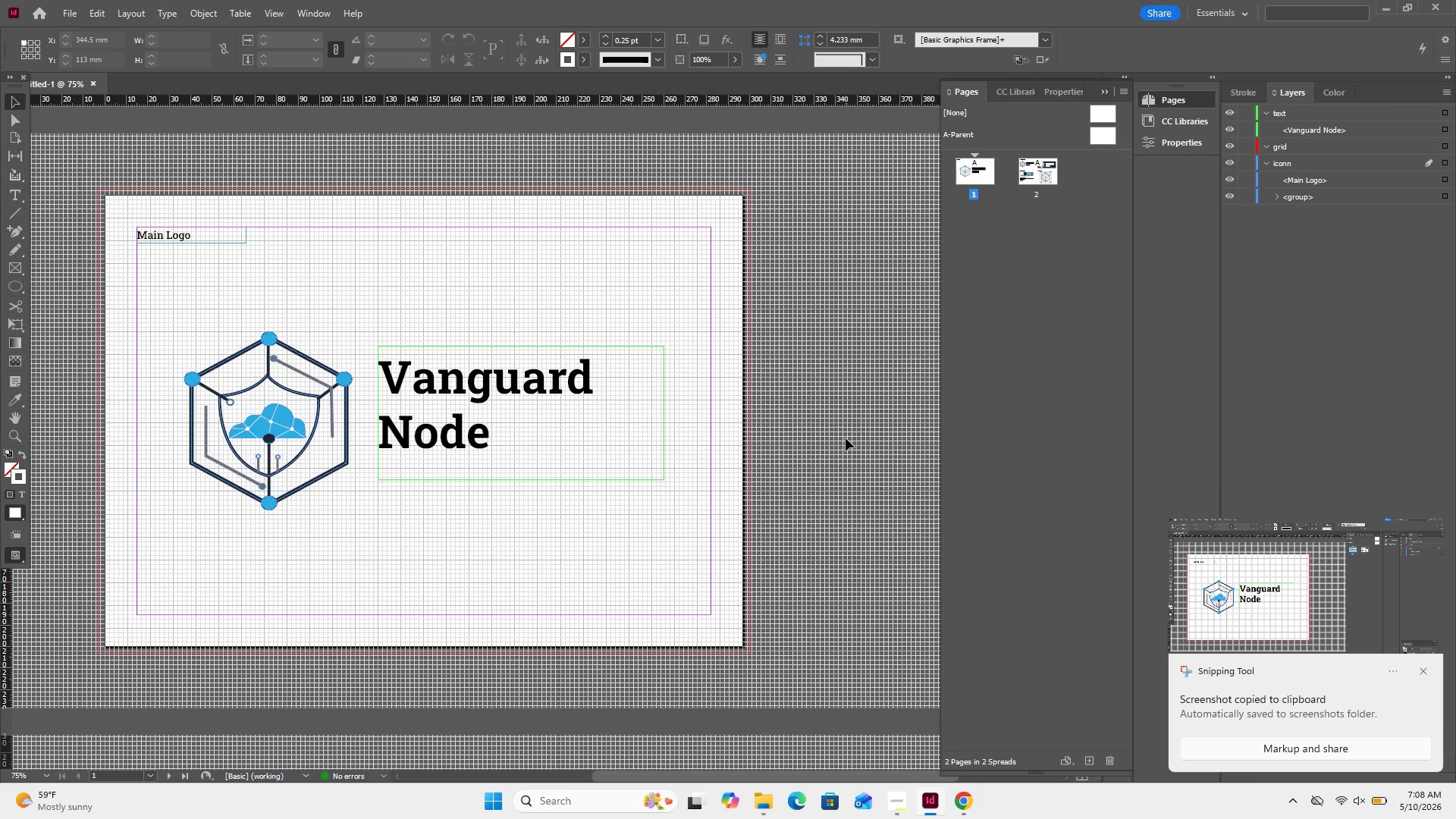 
left_click([846, 438])
 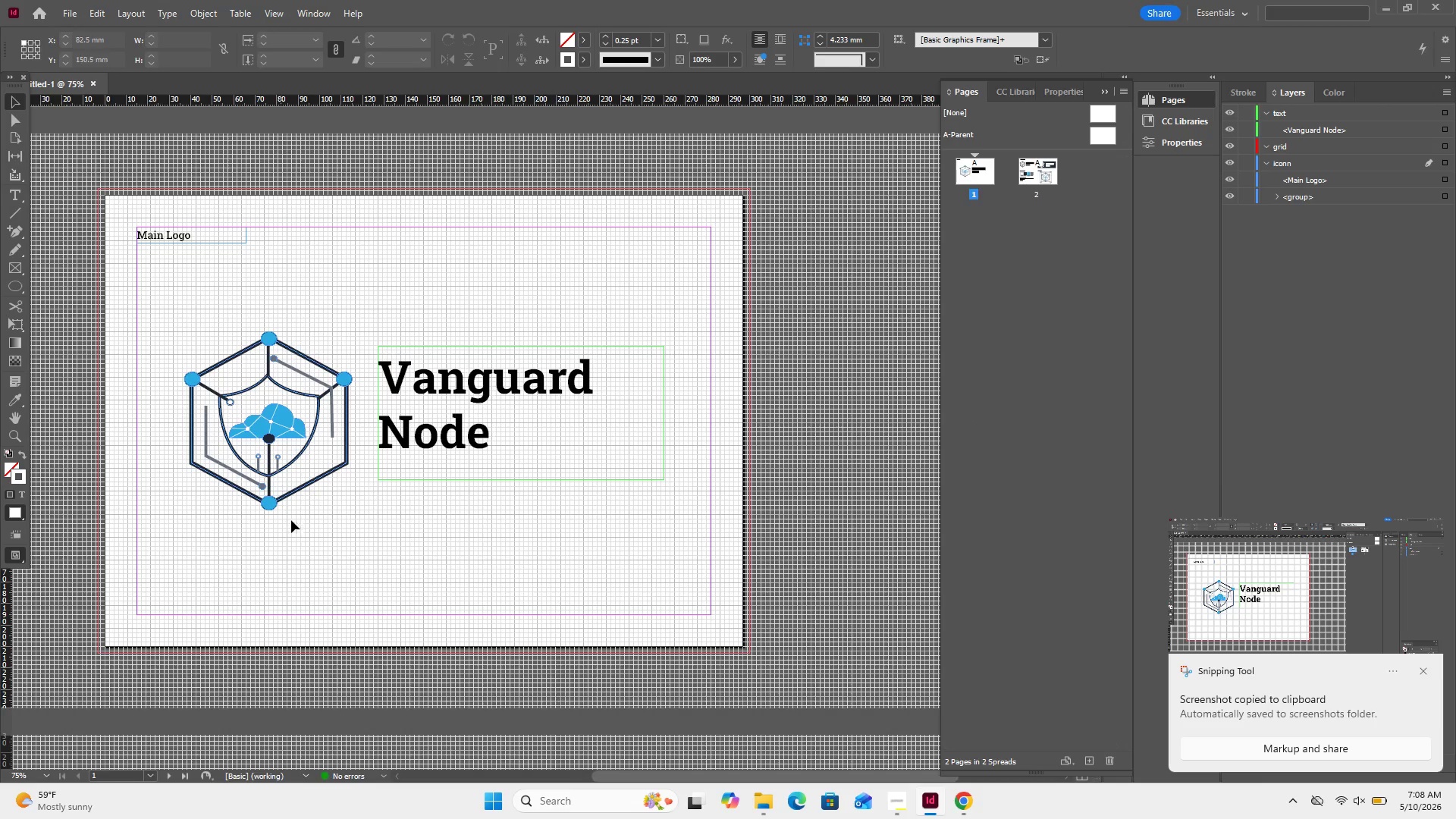 
left_click_drag(start_coordinate=[289, 471], to_coordinate=[231, 413])
 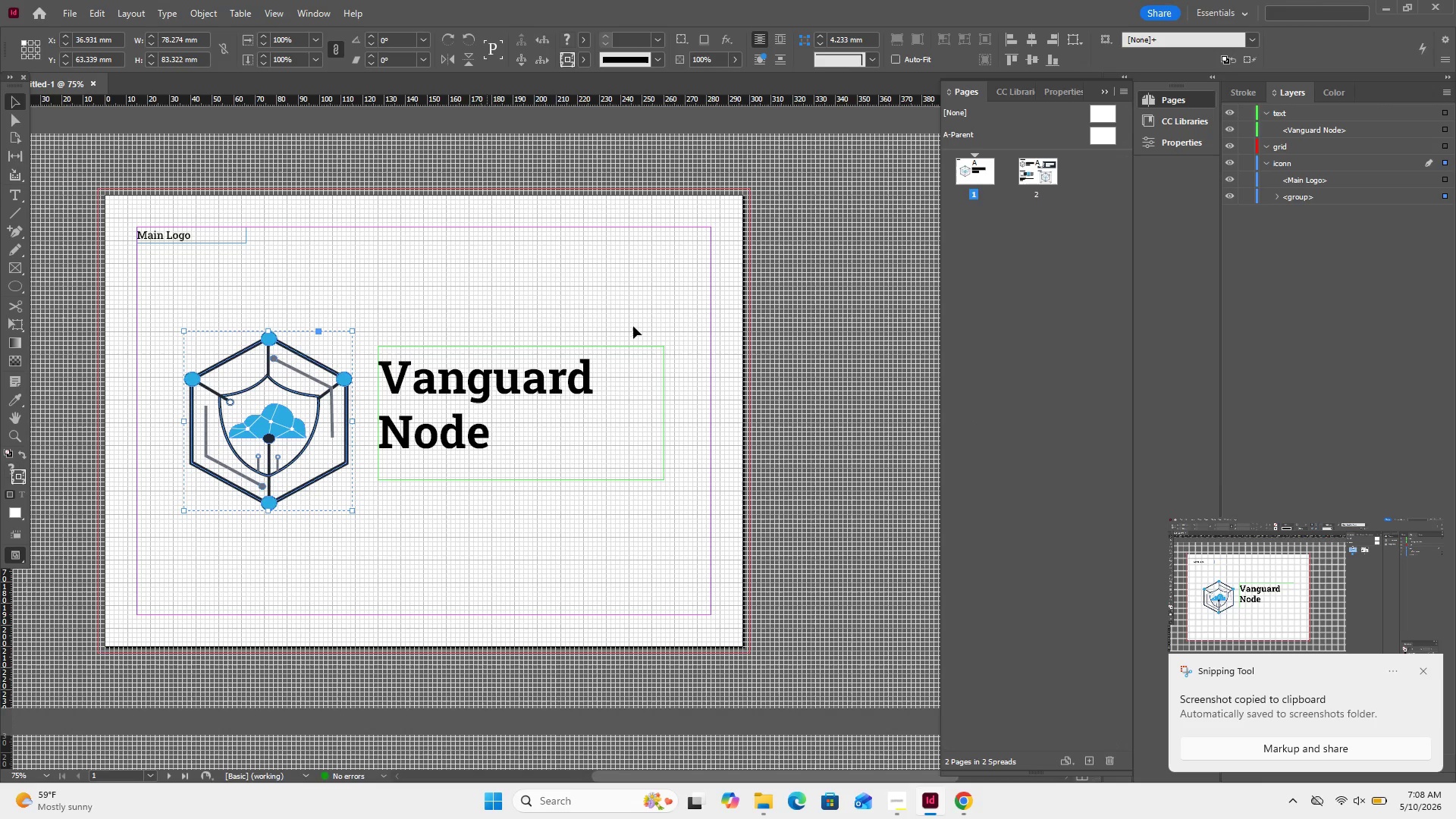 
left_click([634, 325])
 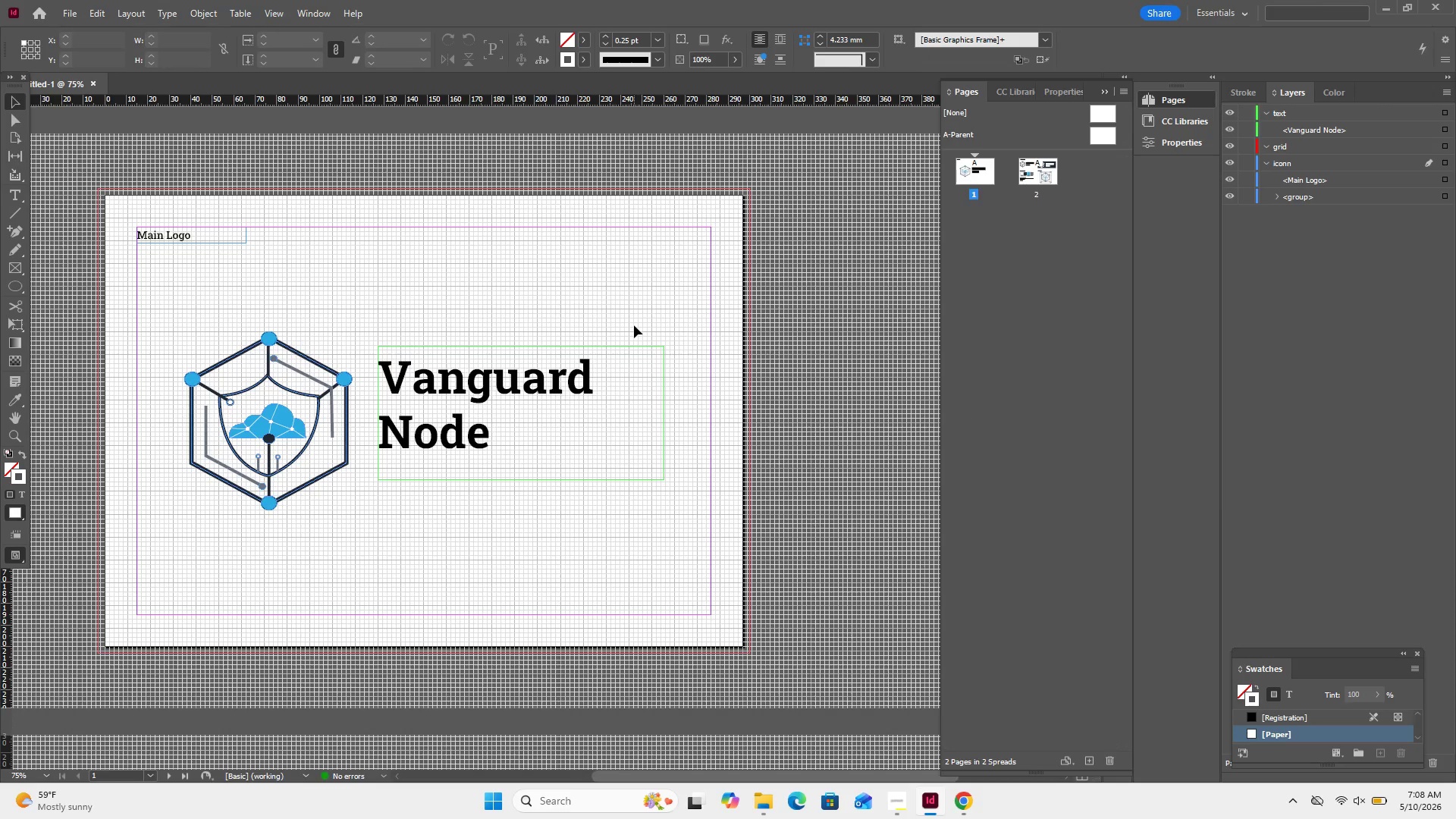 
wait(25.45)
 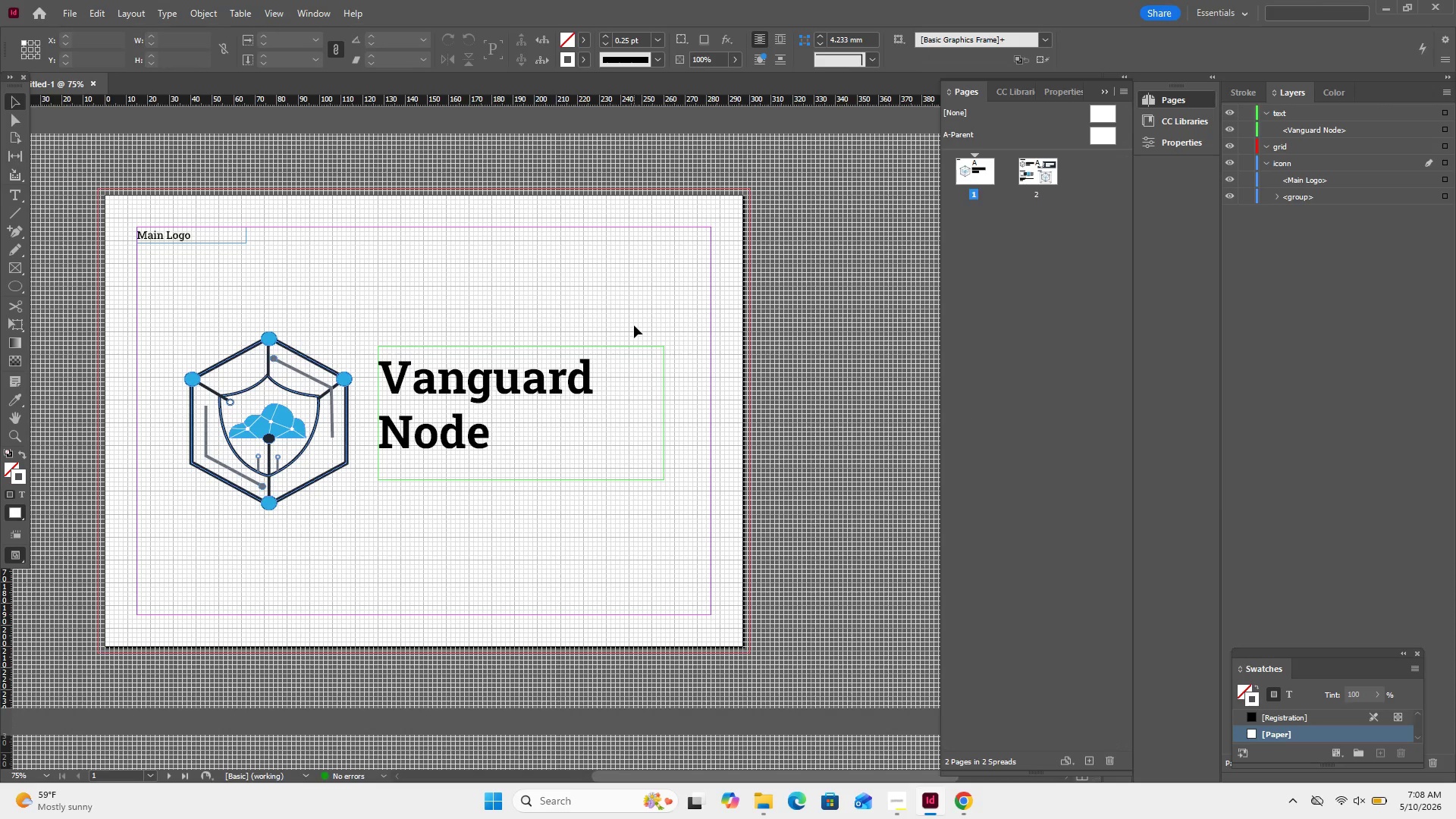 
left_click([345, 393])
 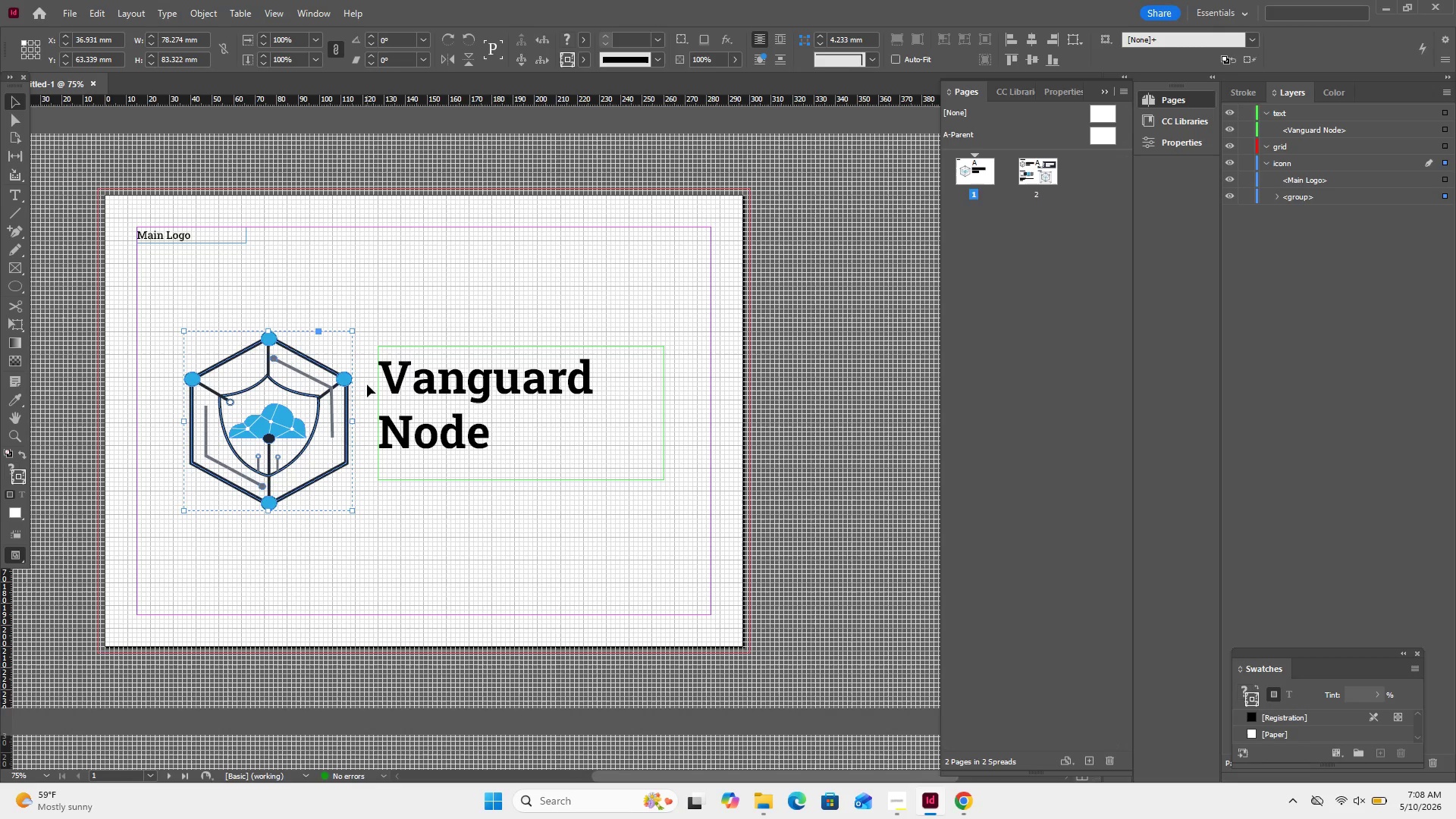 
key(Control+Equal)
 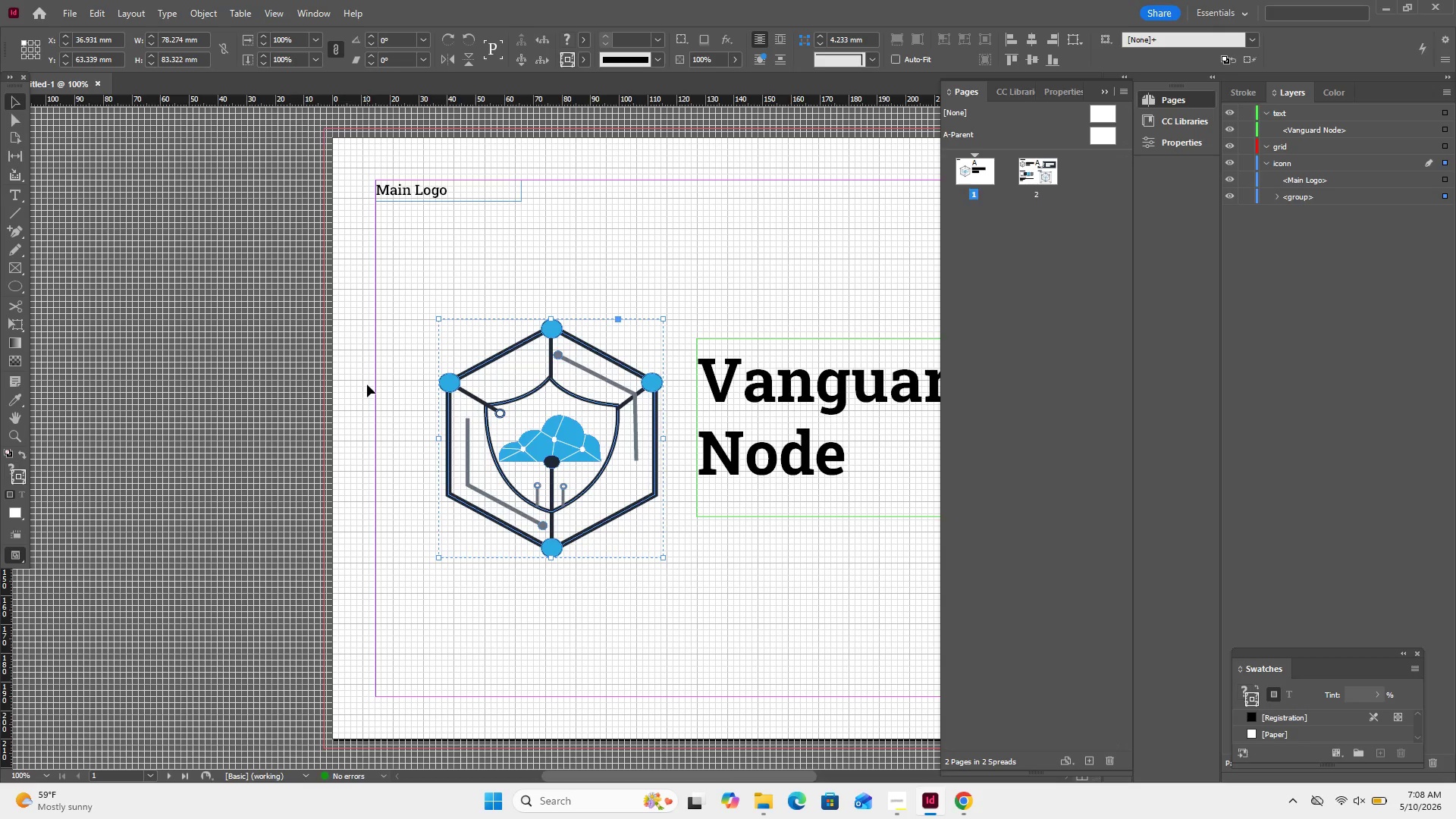 
key(Control+Equal)
 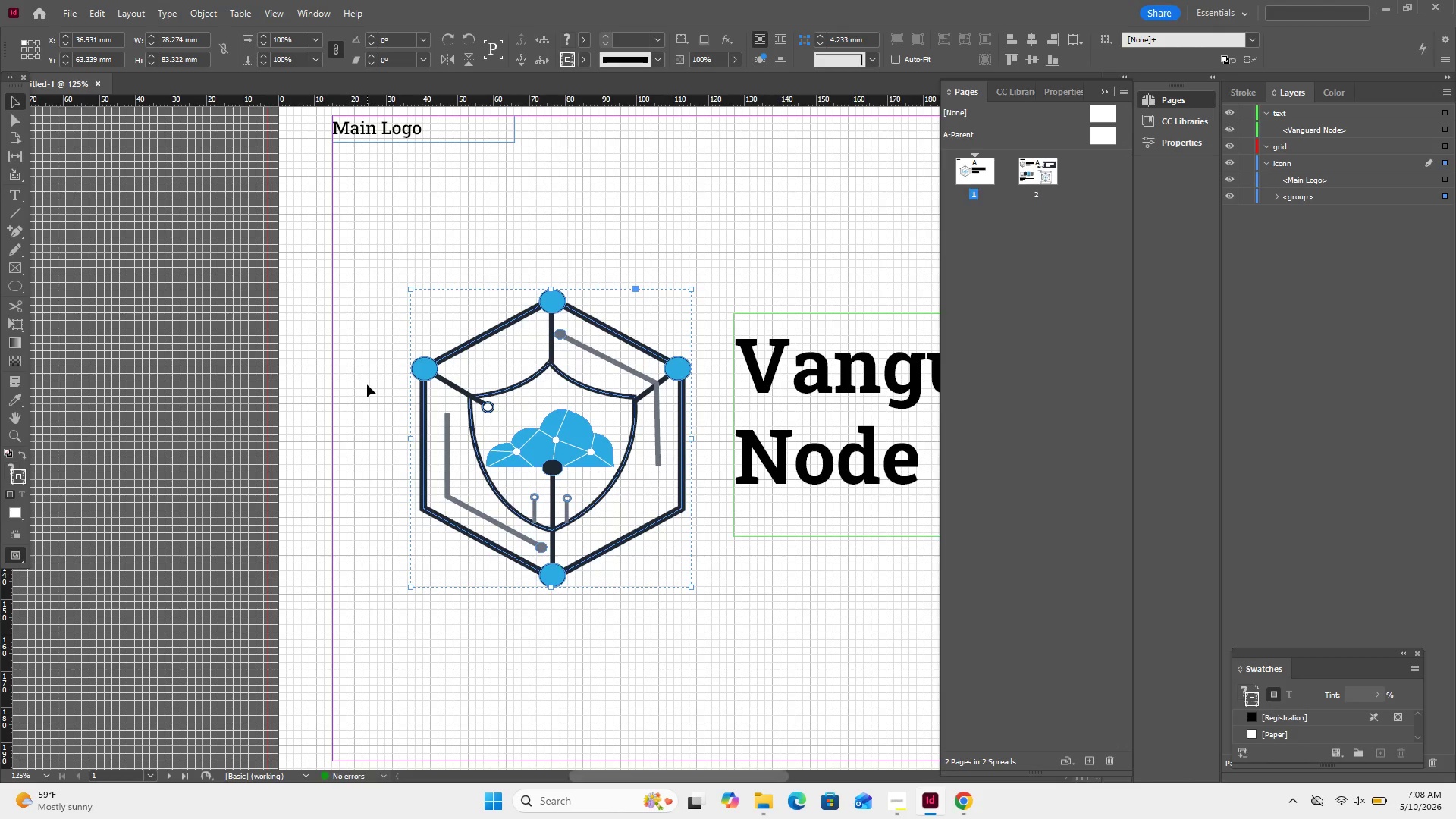 
key(Control+Equal)
 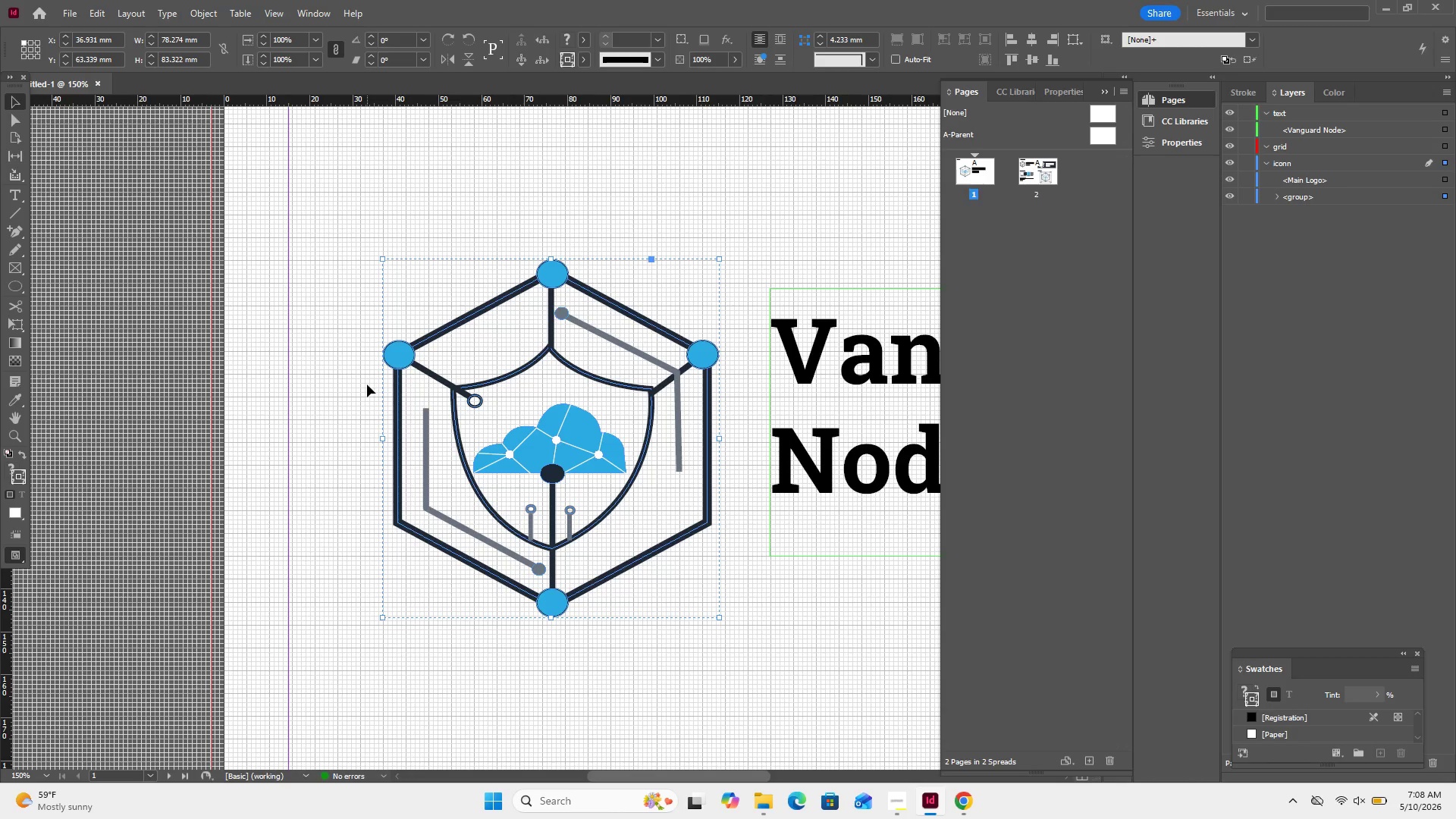 
key(Control+Equal)
 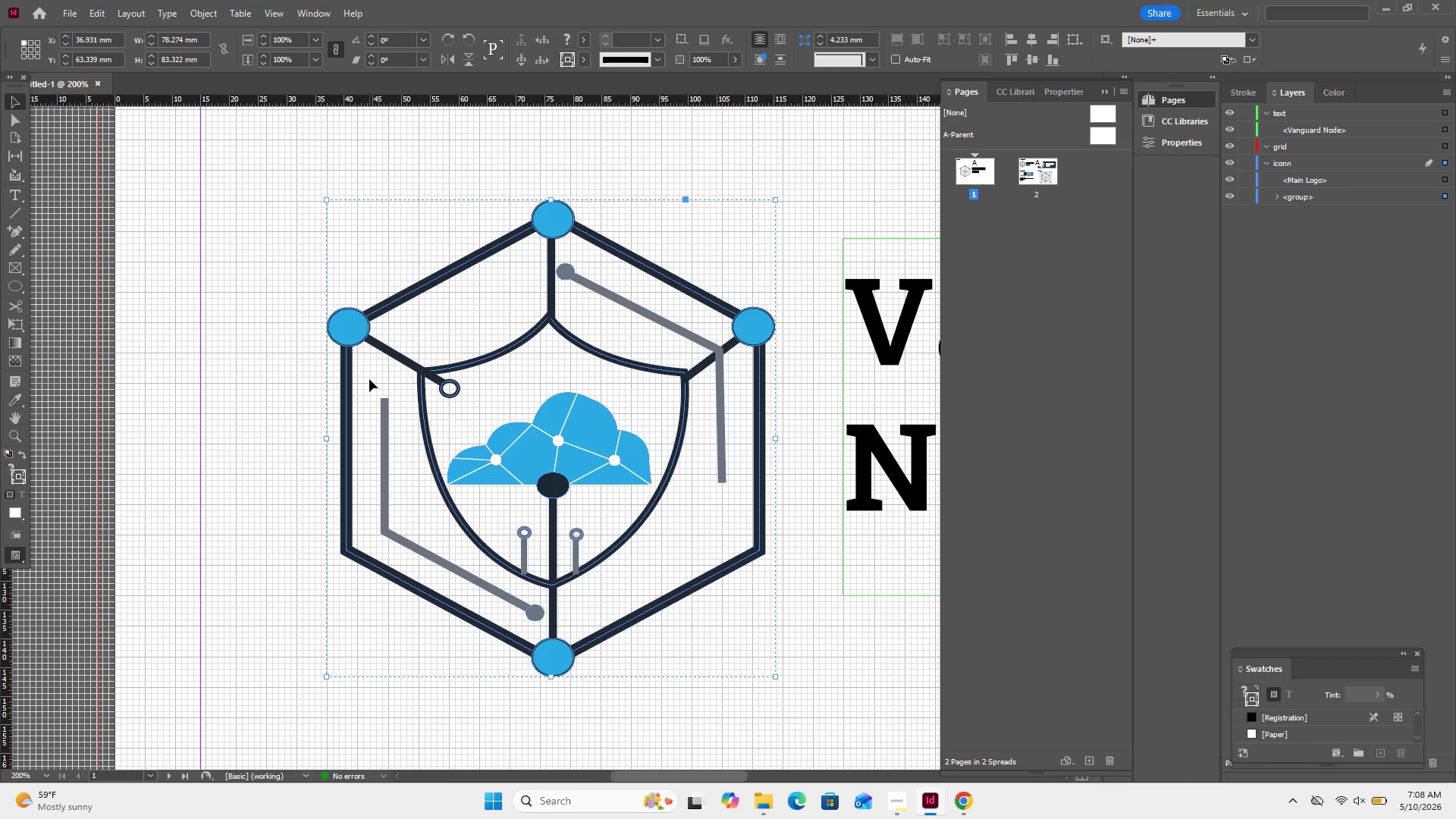 
key(Meta+Shift+ShiftLeft)
 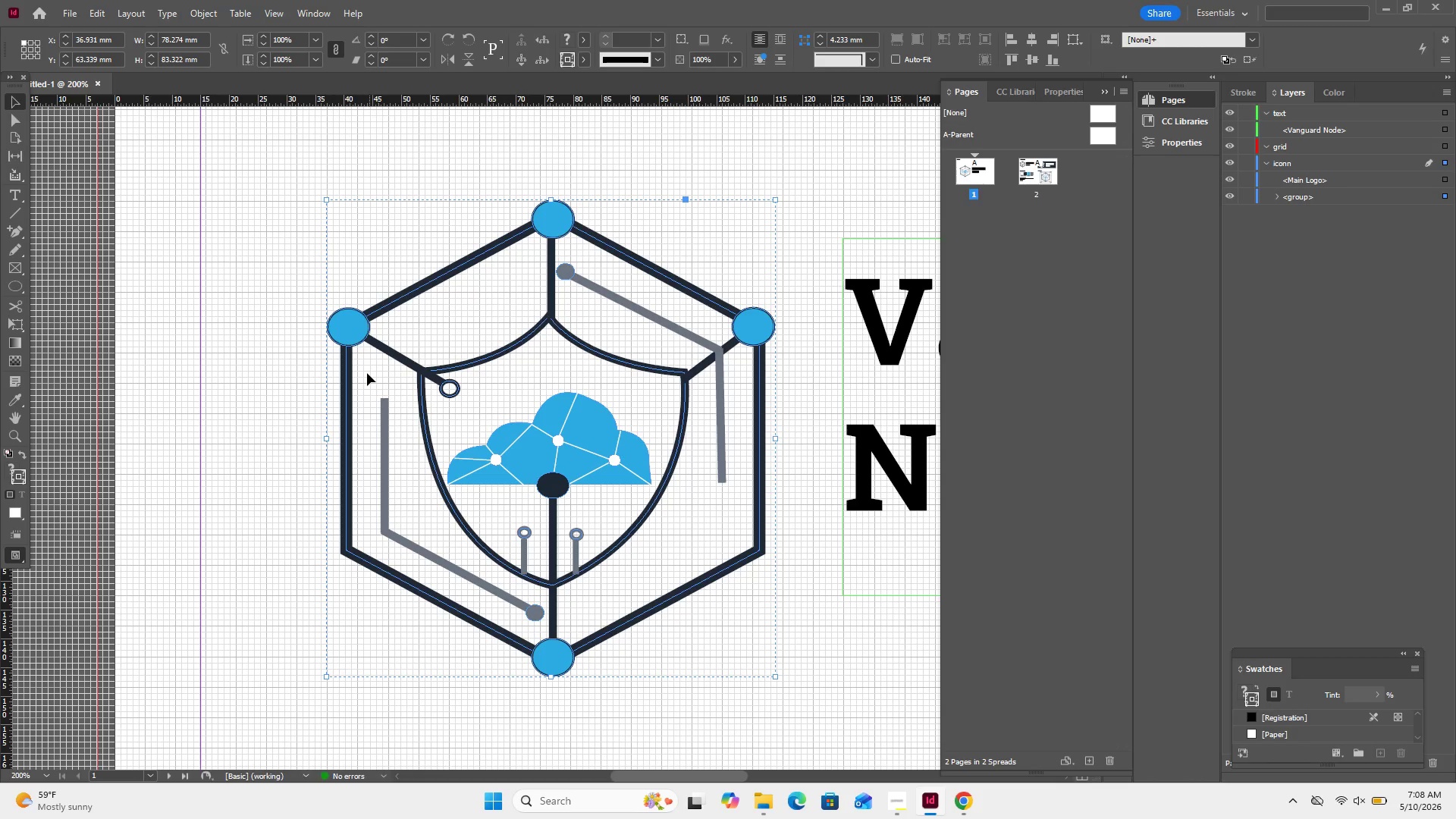 
key(Meta+Shift+S)
 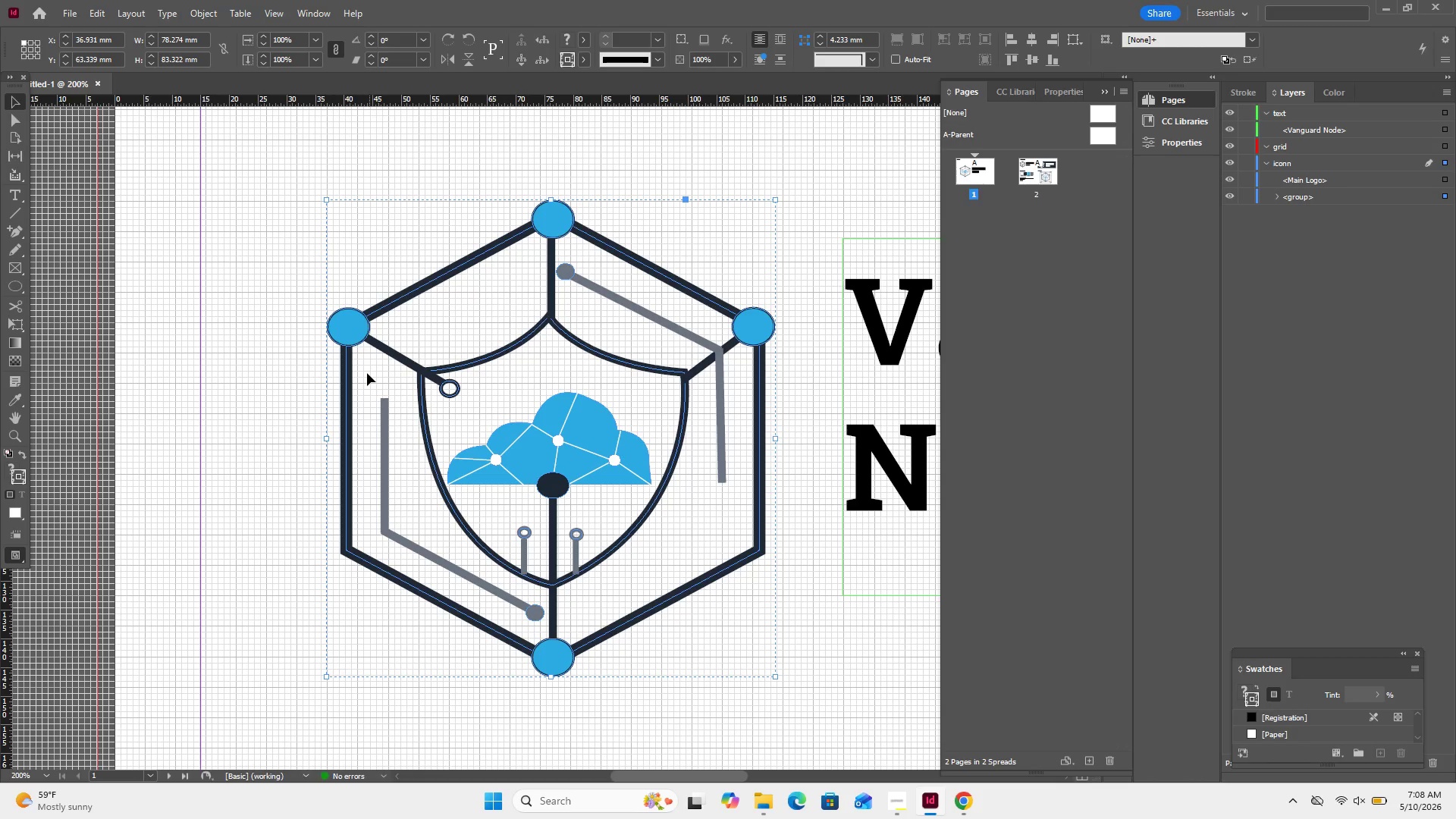 
key(Meta+MetaLeft)
 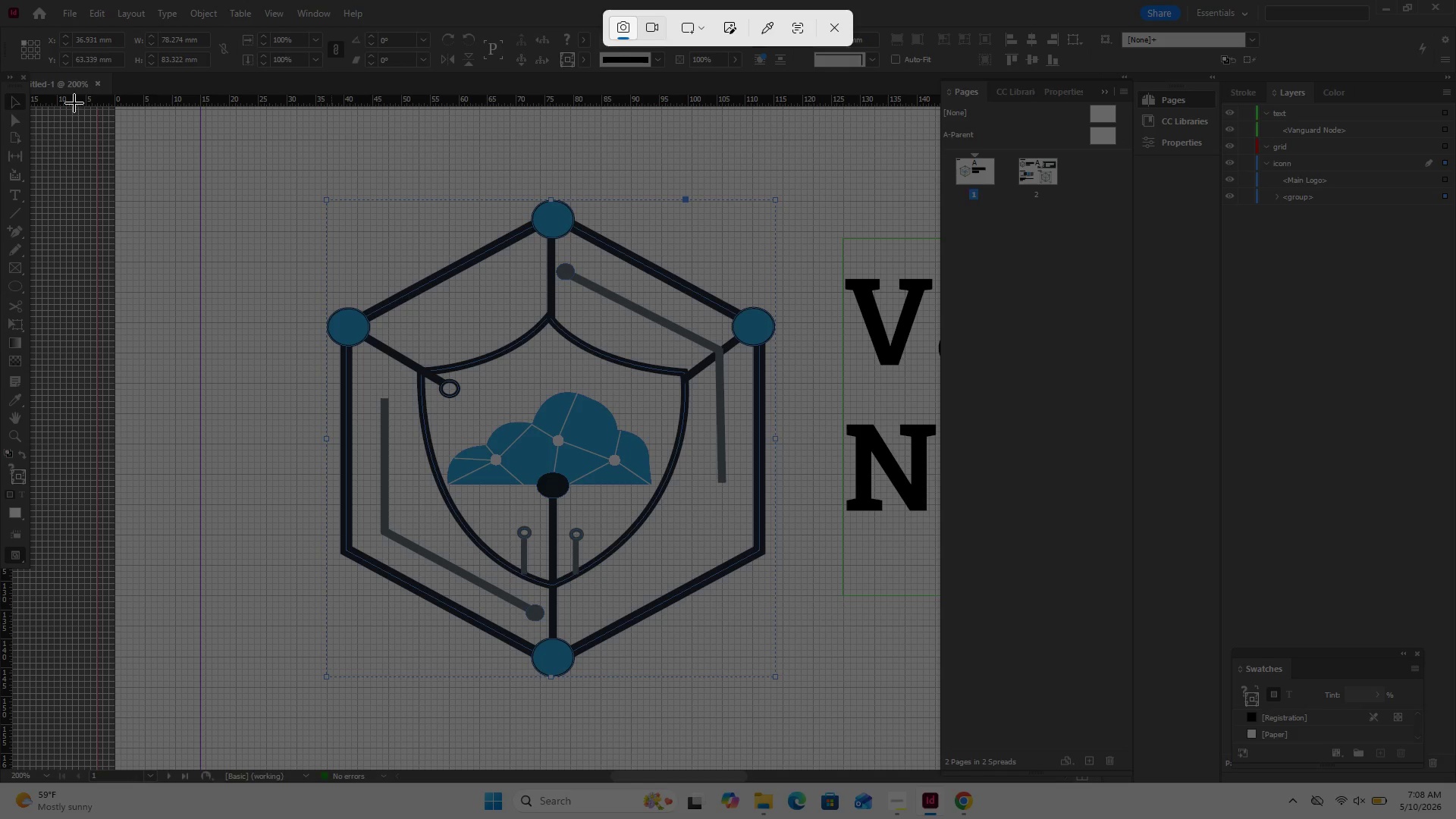 
left_click_drag(start_coordinate=[0, 0], to_coordinate=[1455, 818])
 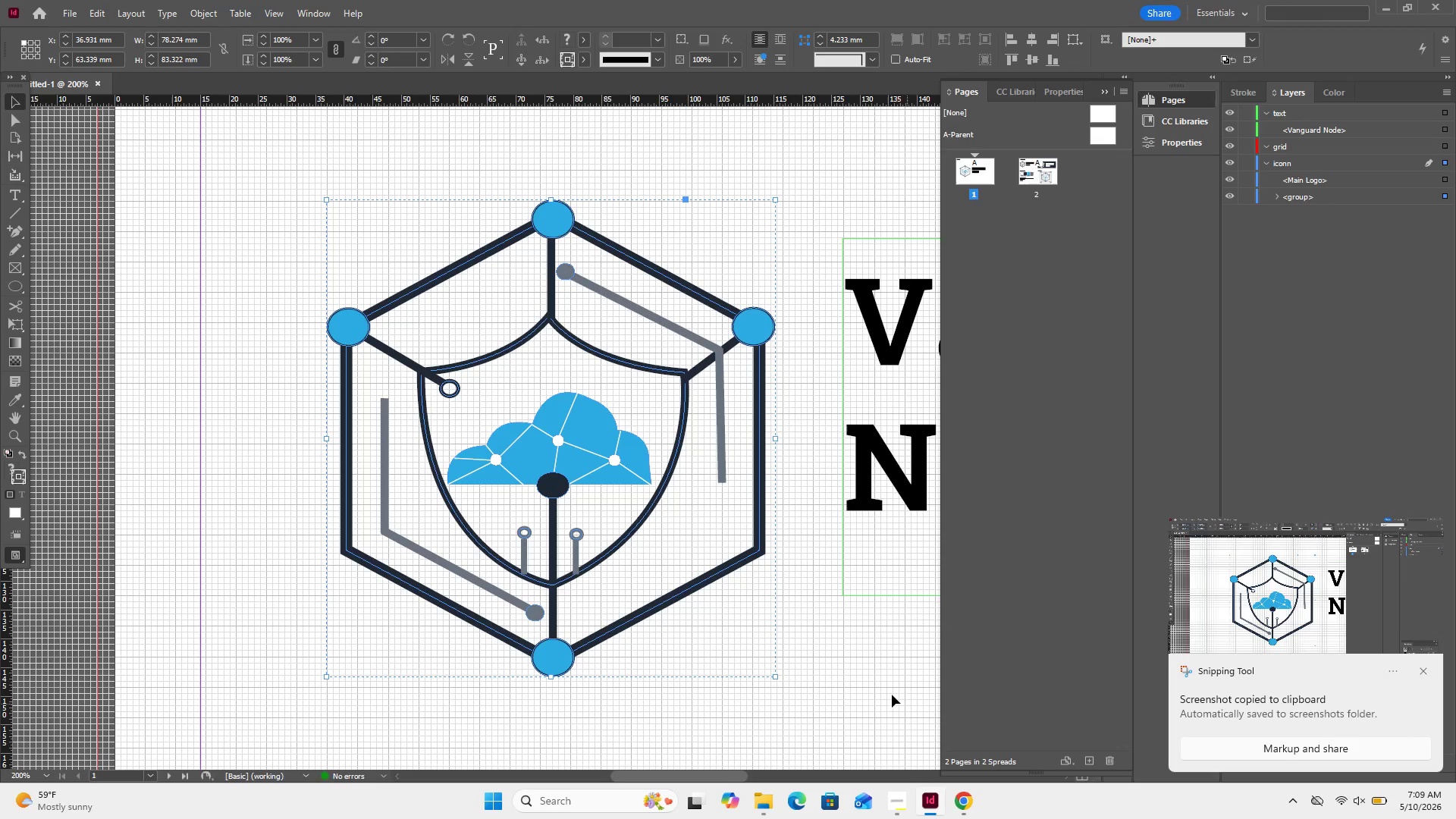 
left_click([884, 684])
 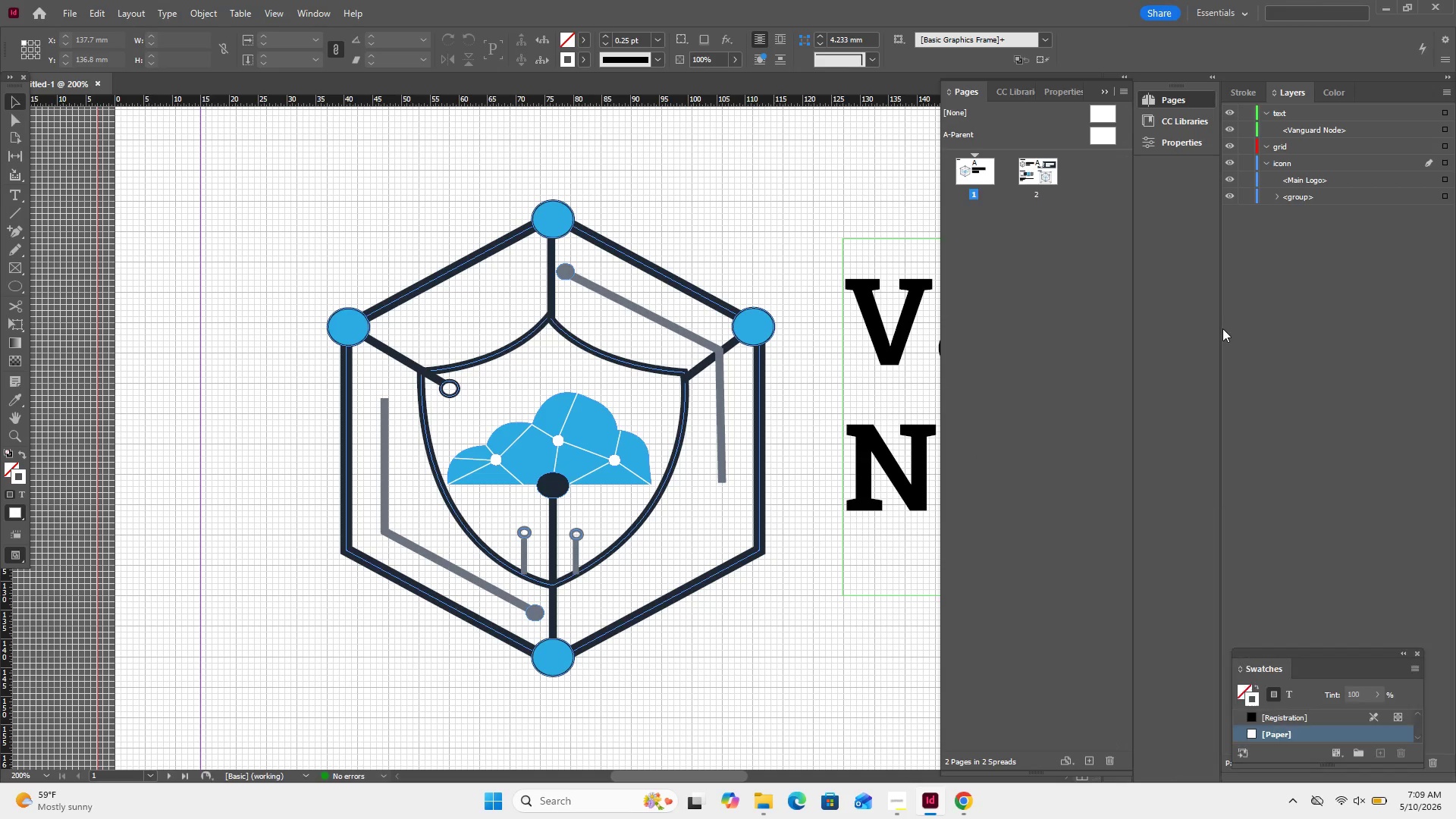 
wait(6.89)
 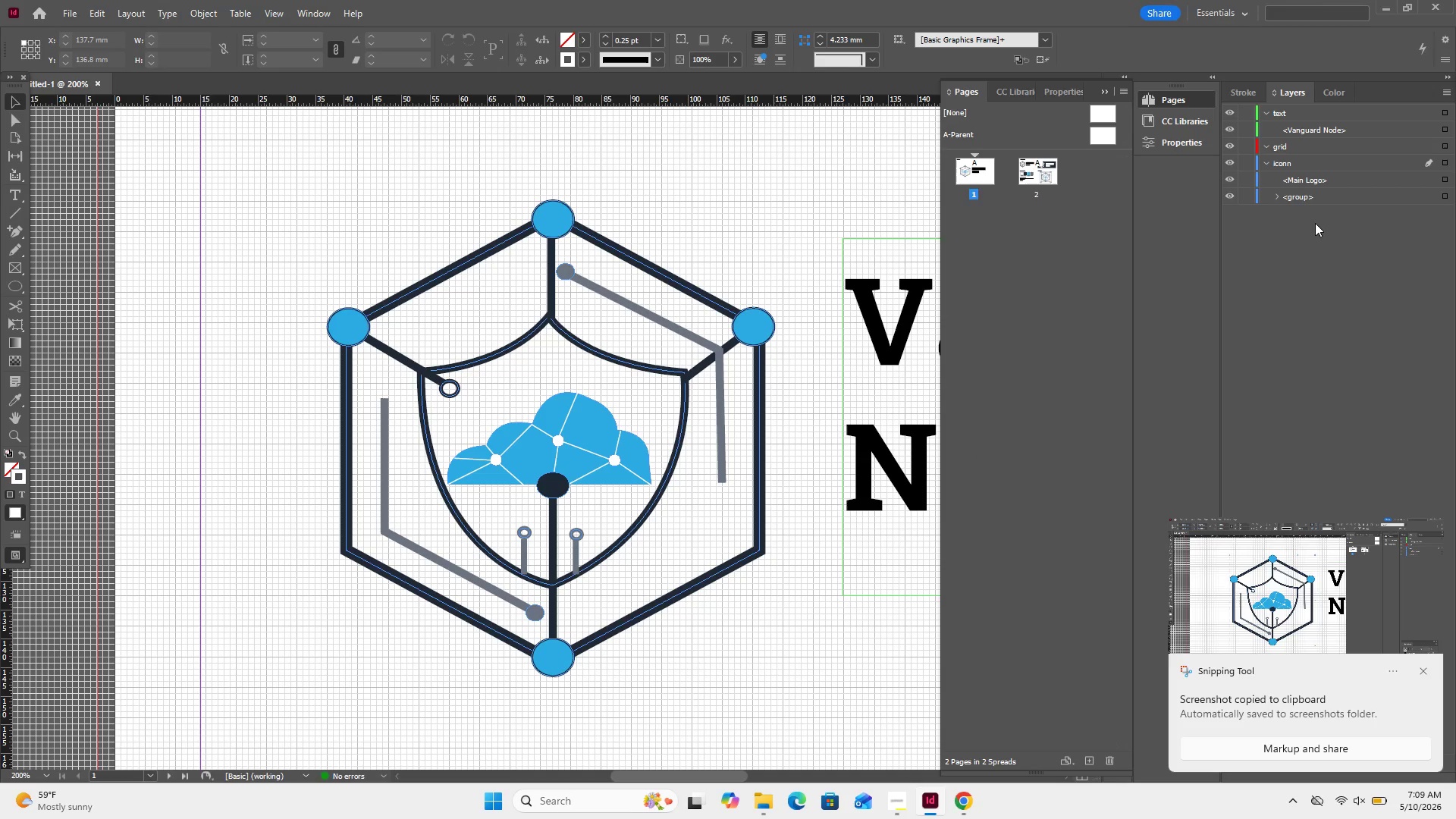 
key(Control+Minus)
 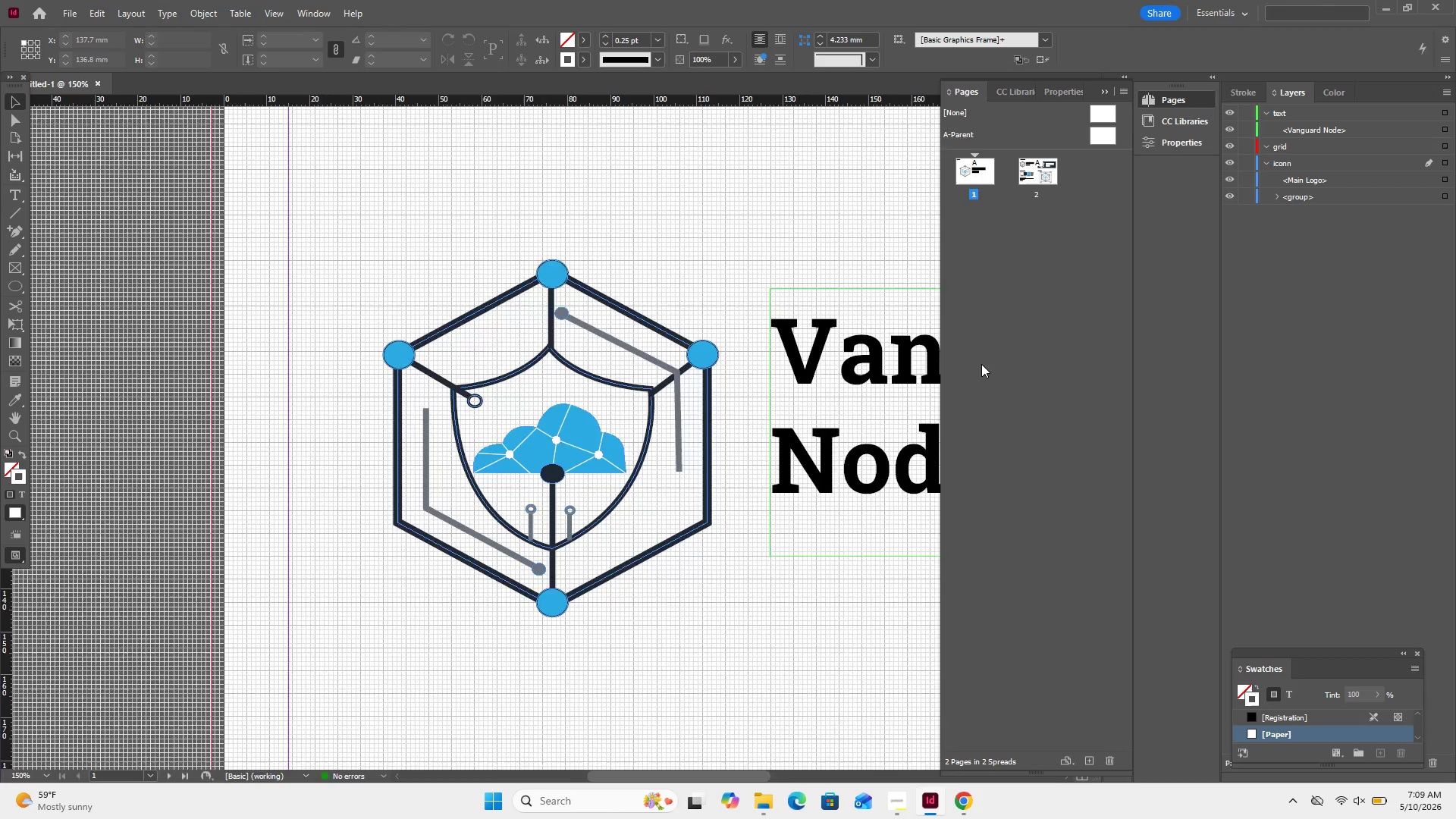 
key(Control+Minus)
 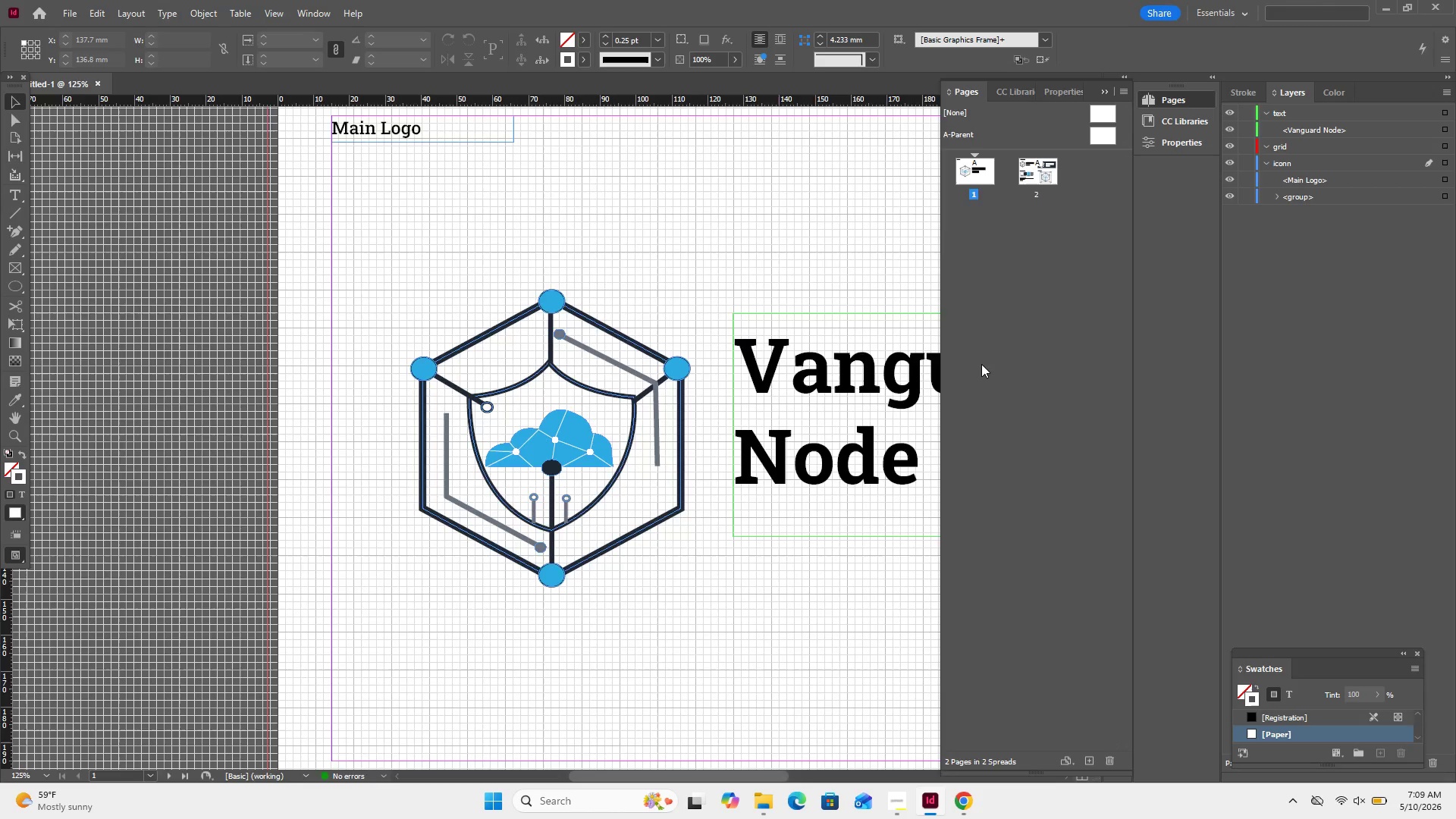 
key(Control+Minus)
 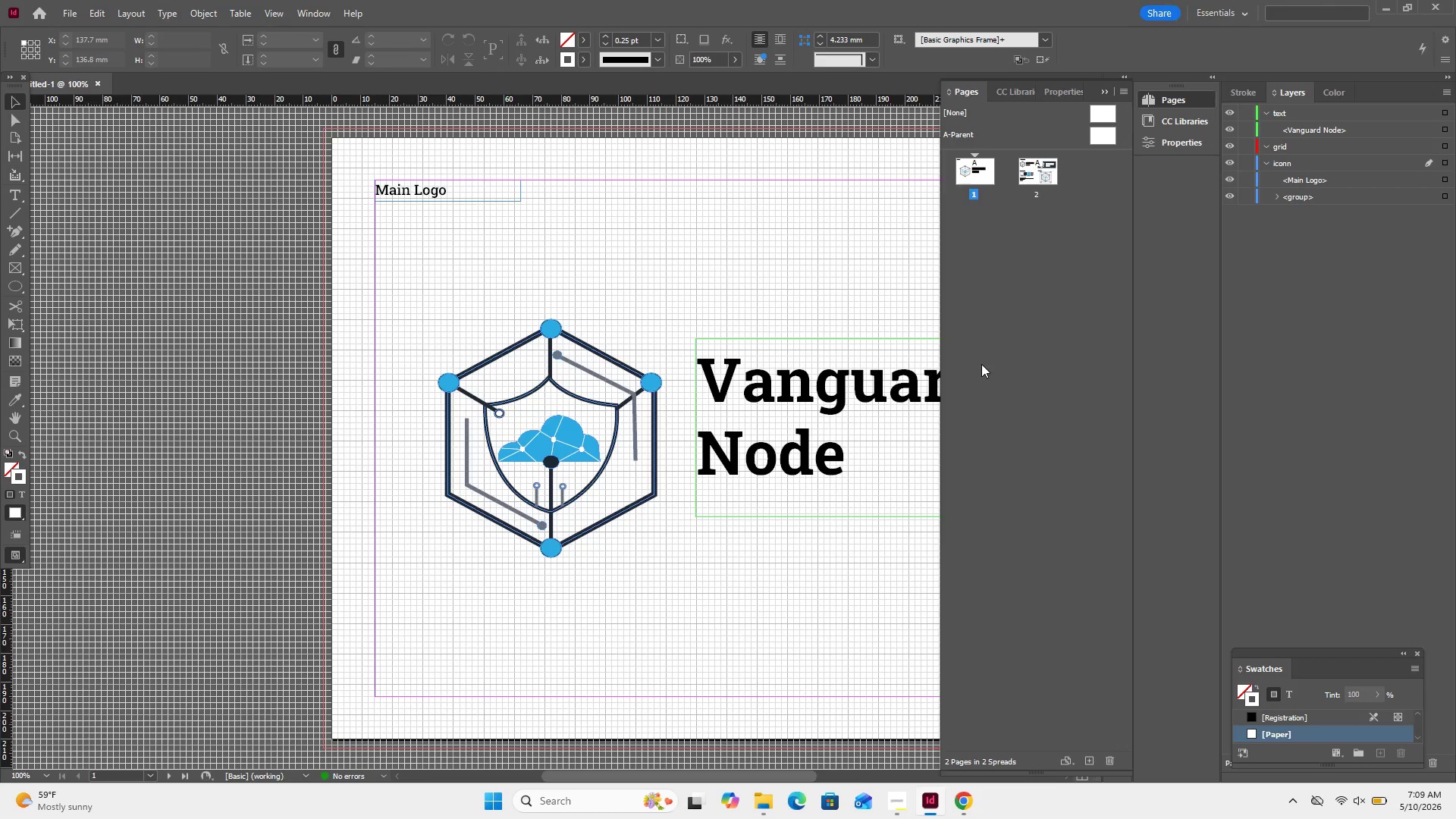 
key(Control+Minus)
 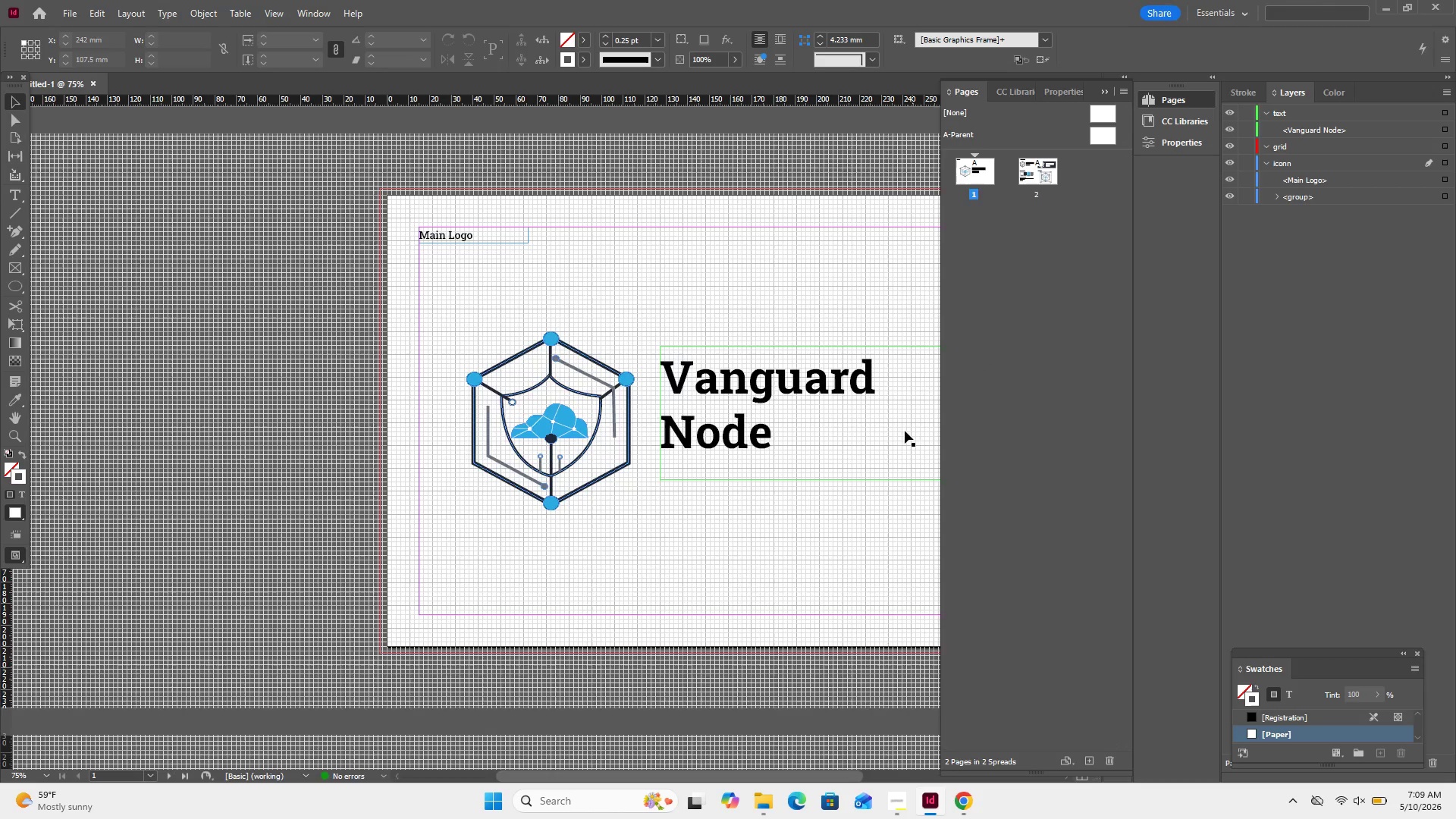 
scroll: coordinate [897, 456], scroll_direction: down, amount: 11.0
 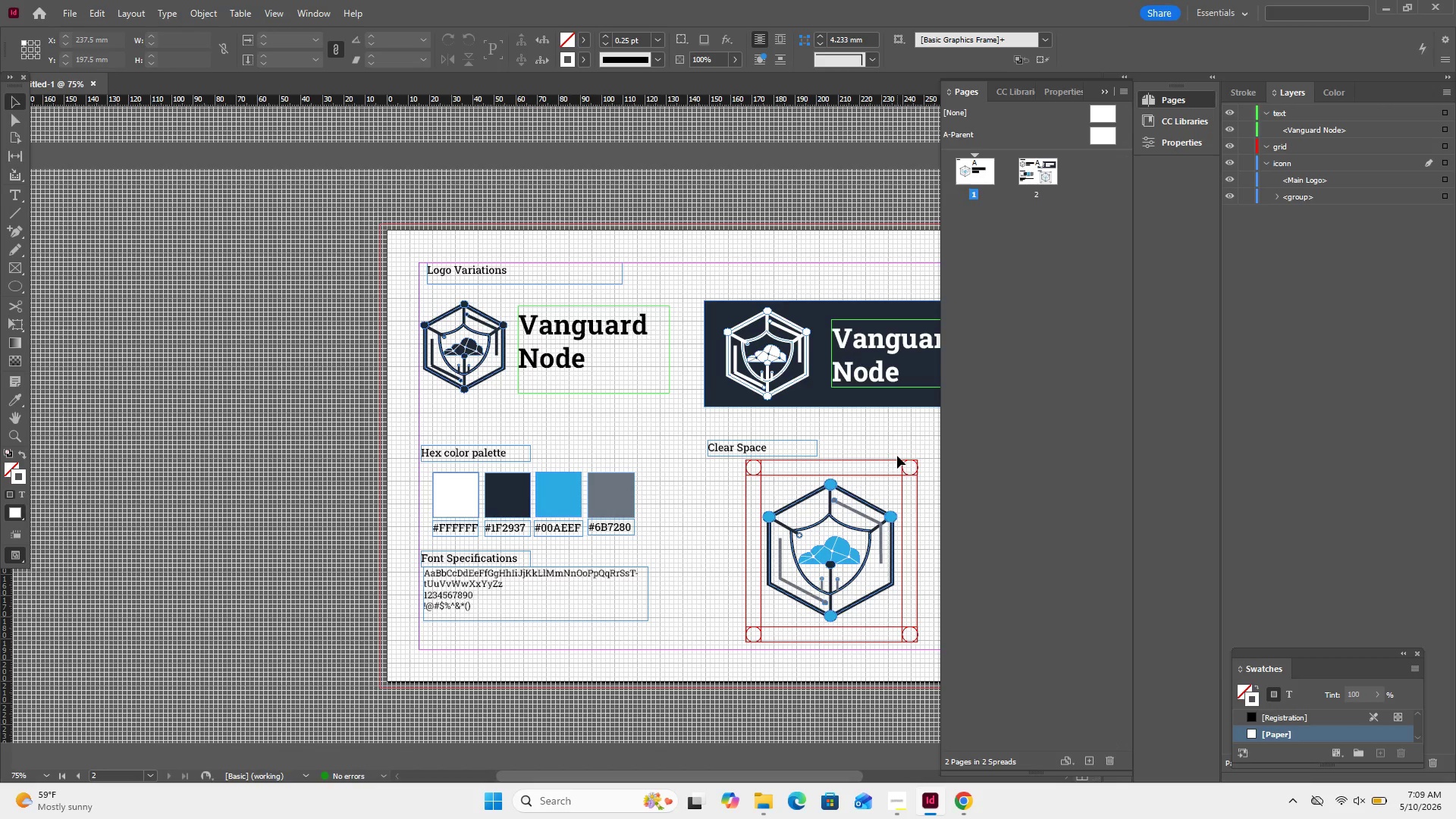 
key(Meta+MetaLeft)
 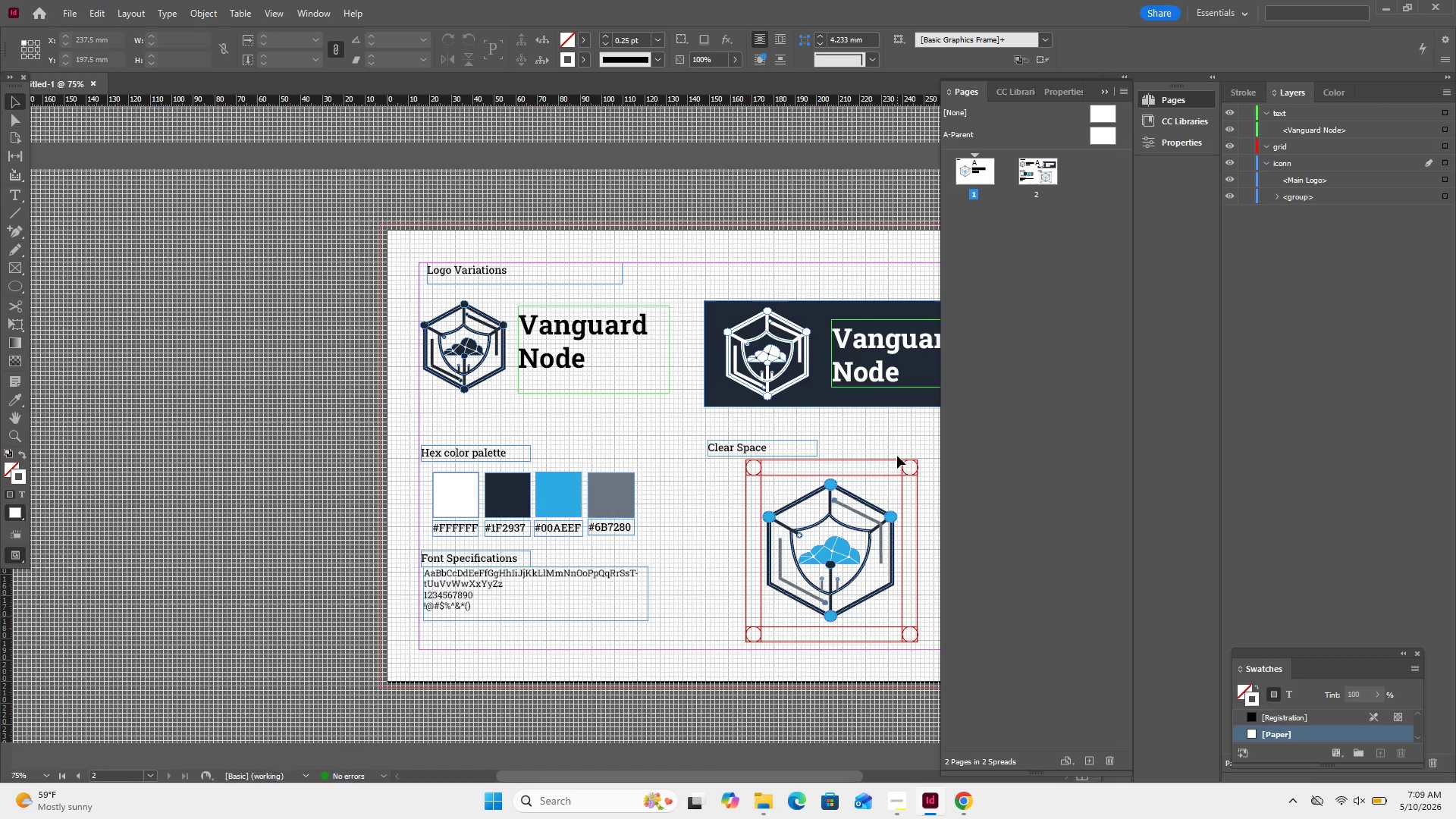 
key(Meta+Shift+S)
 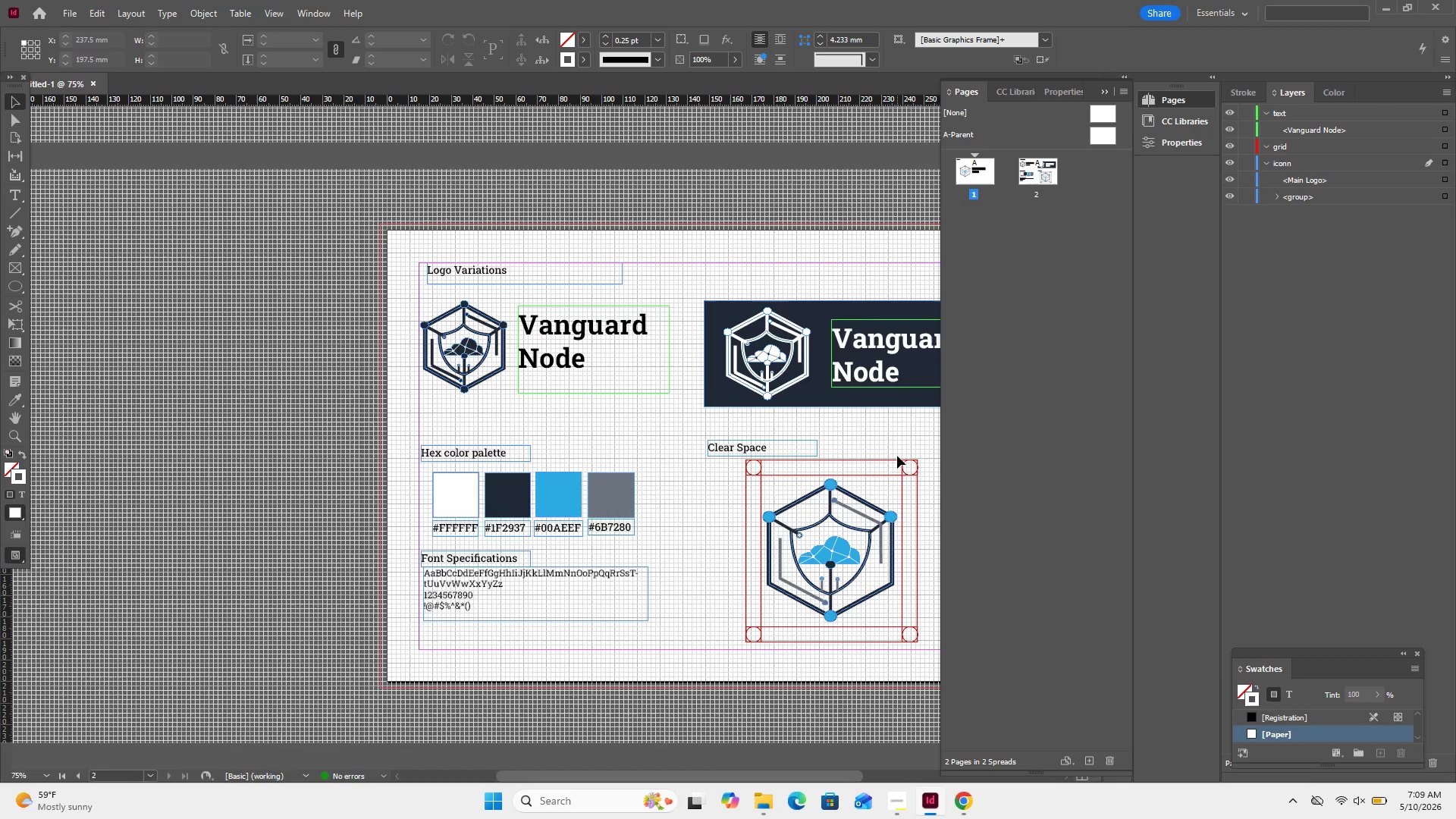 
key(Meta+Shift+ShiftLeft)
 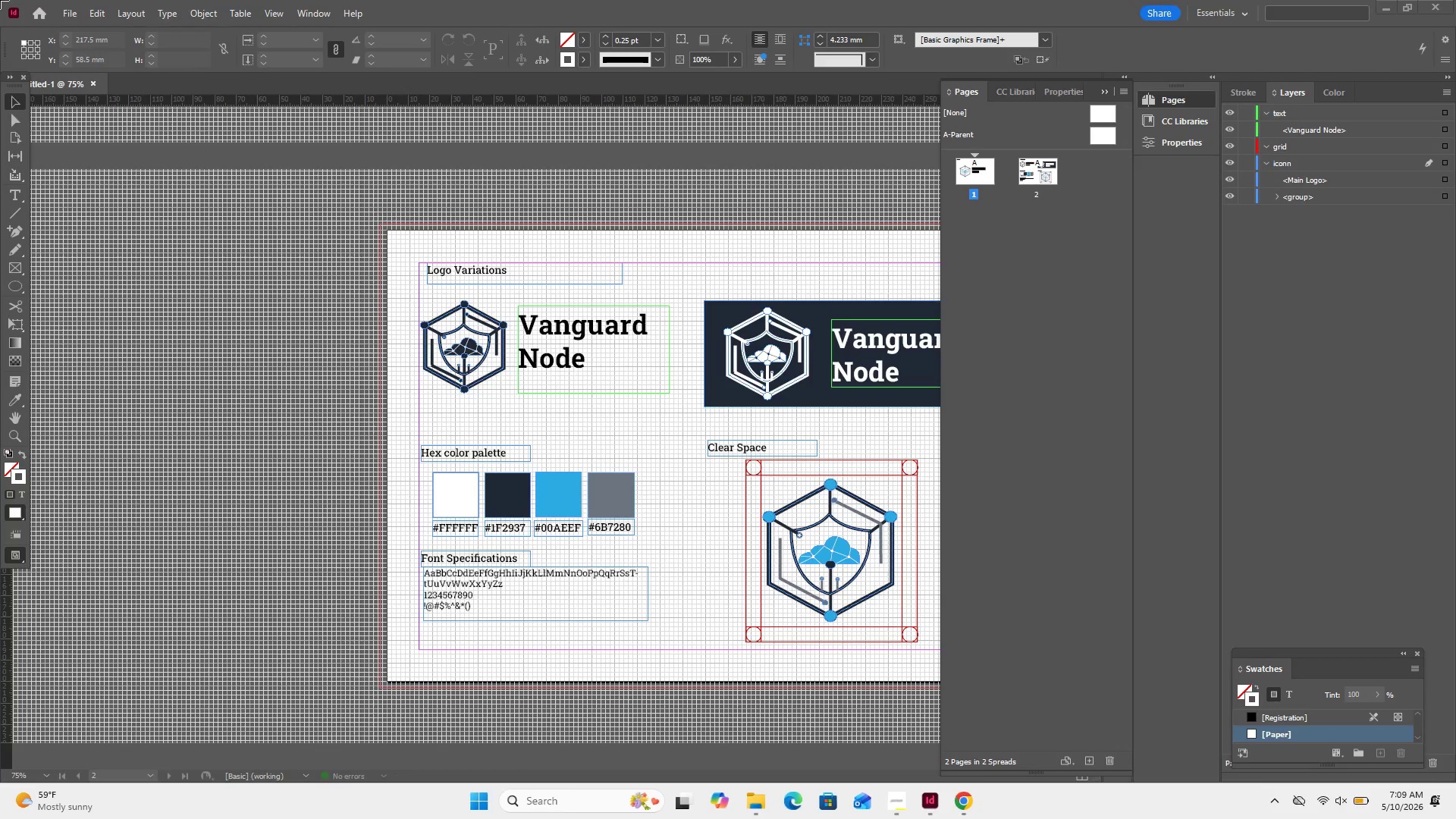 
left_click_drag(start_coordinate=[0, 0], to_coordinate=[1455, 818])
 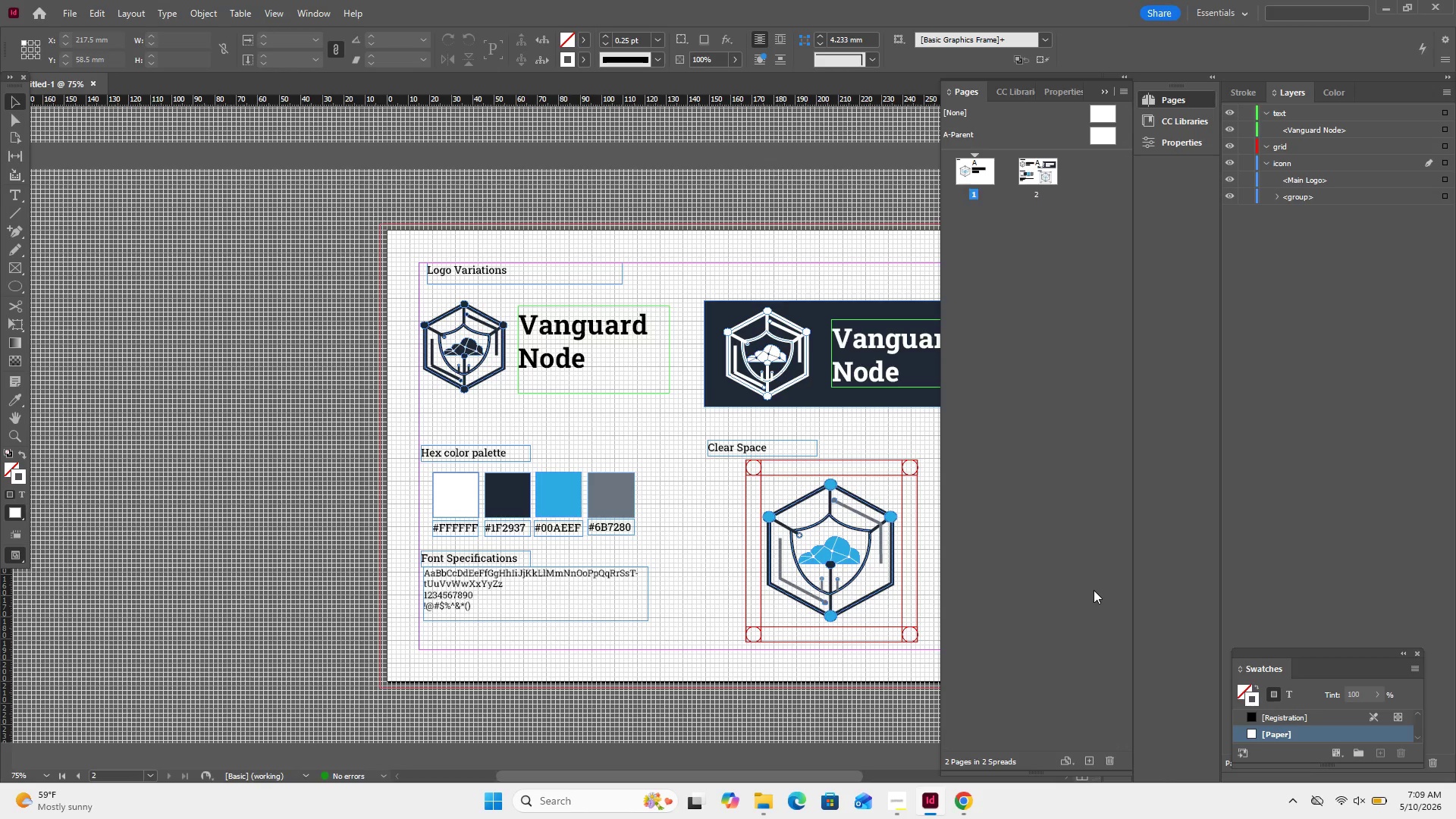 
wait(12.66)
 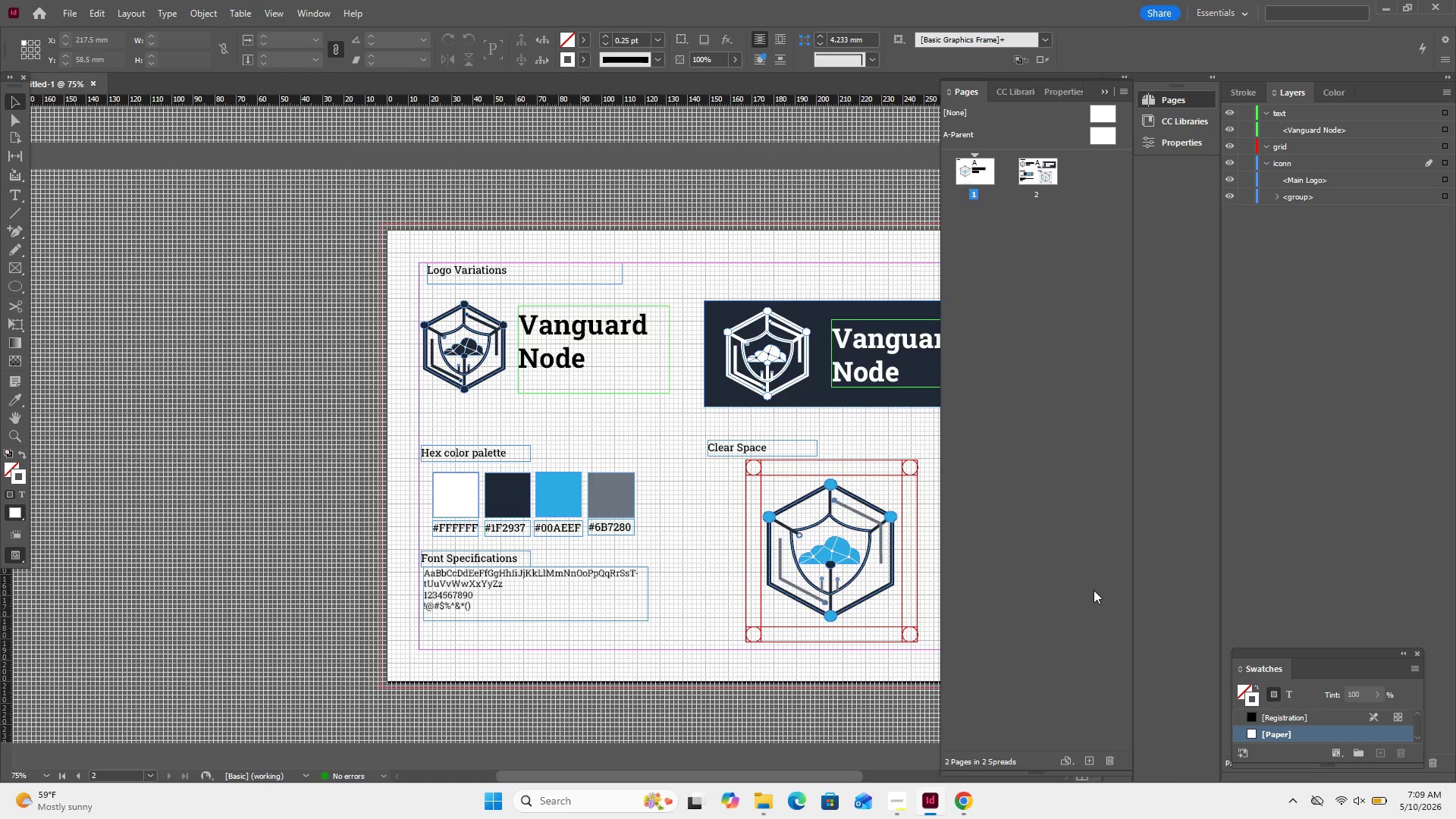 
left_click([752, 199])
 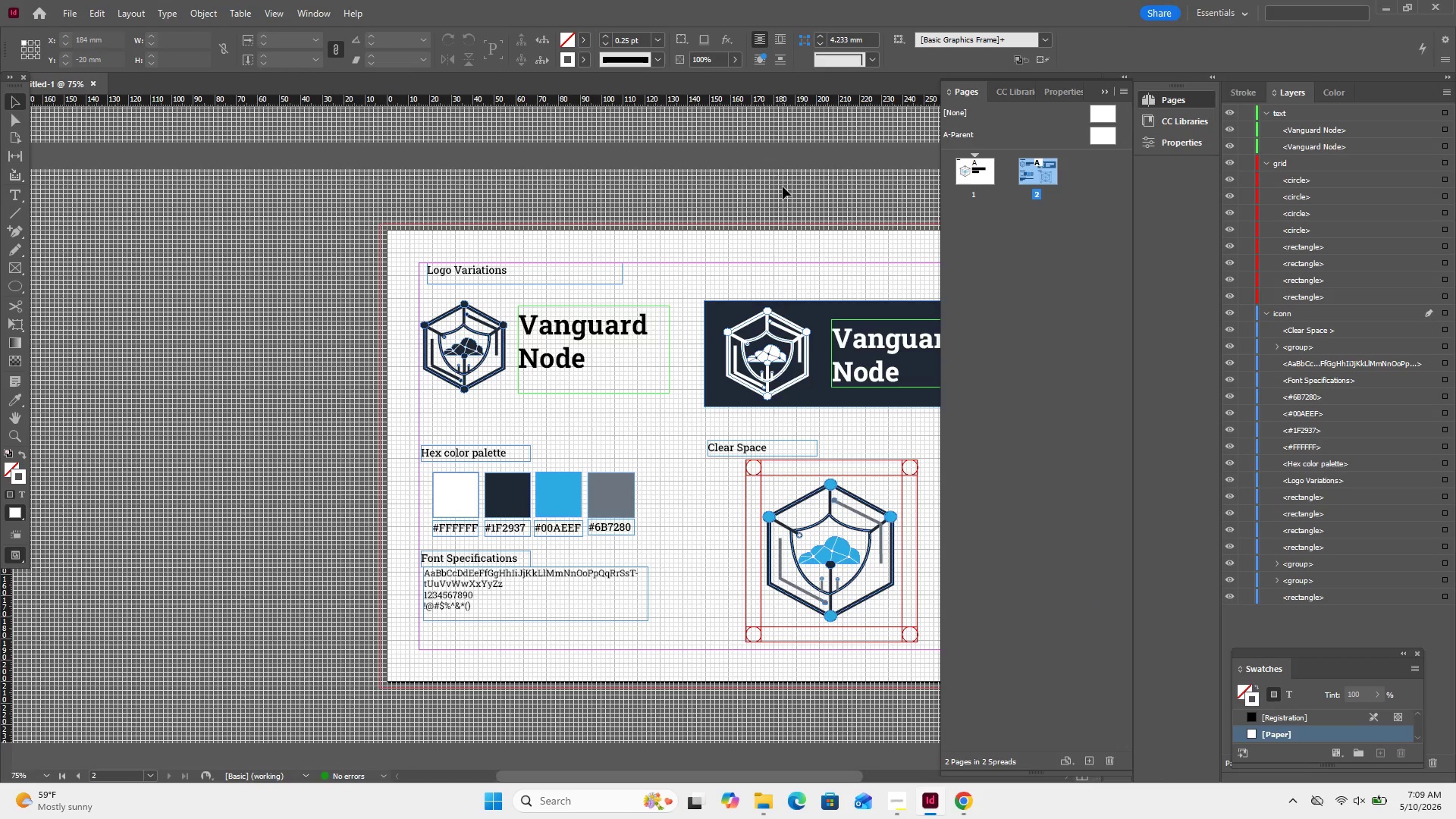 
scroll: coordinate [705, 215], scroll_direction: down, amount: 3.0
 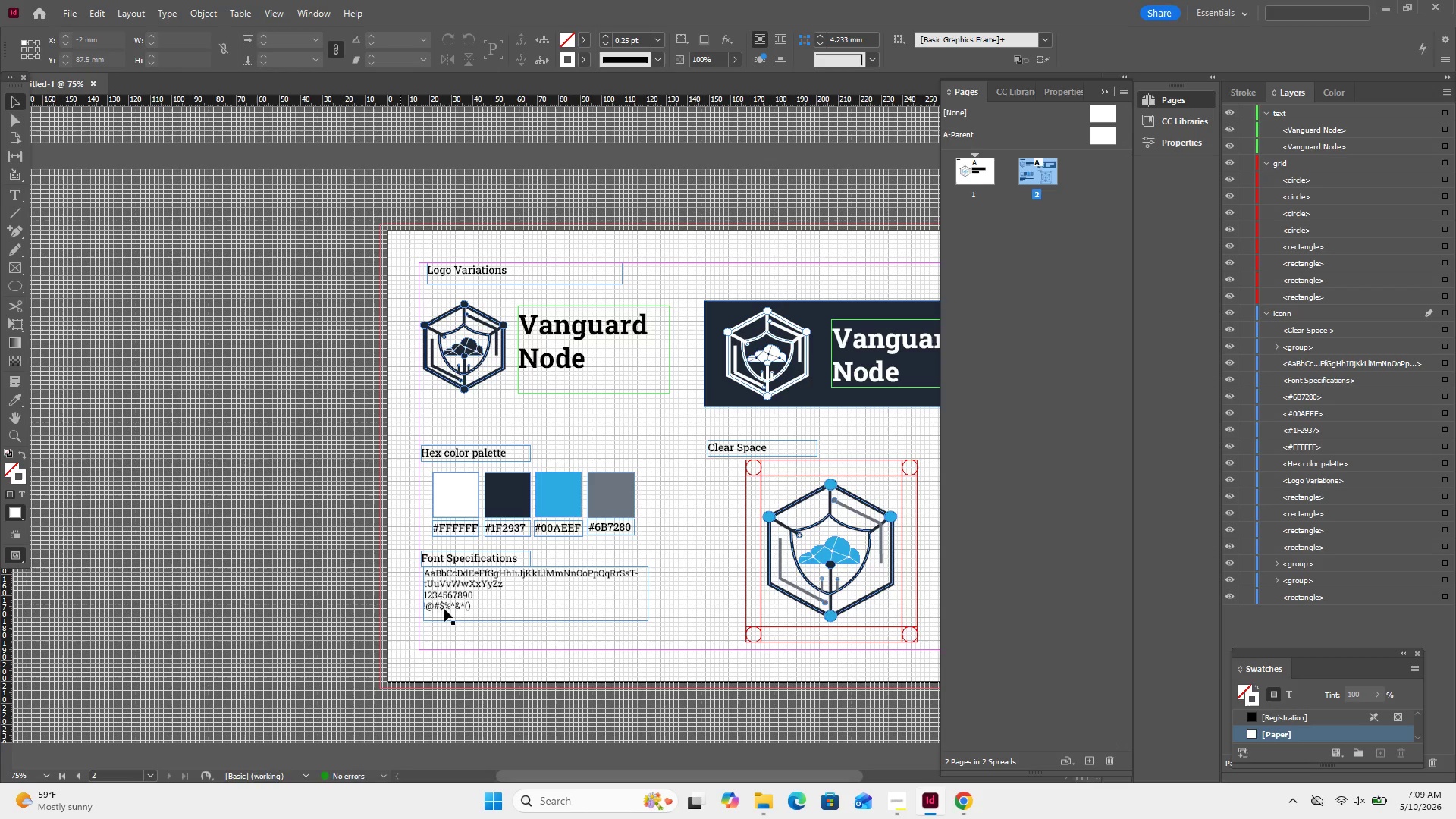 
wait(5.15)
 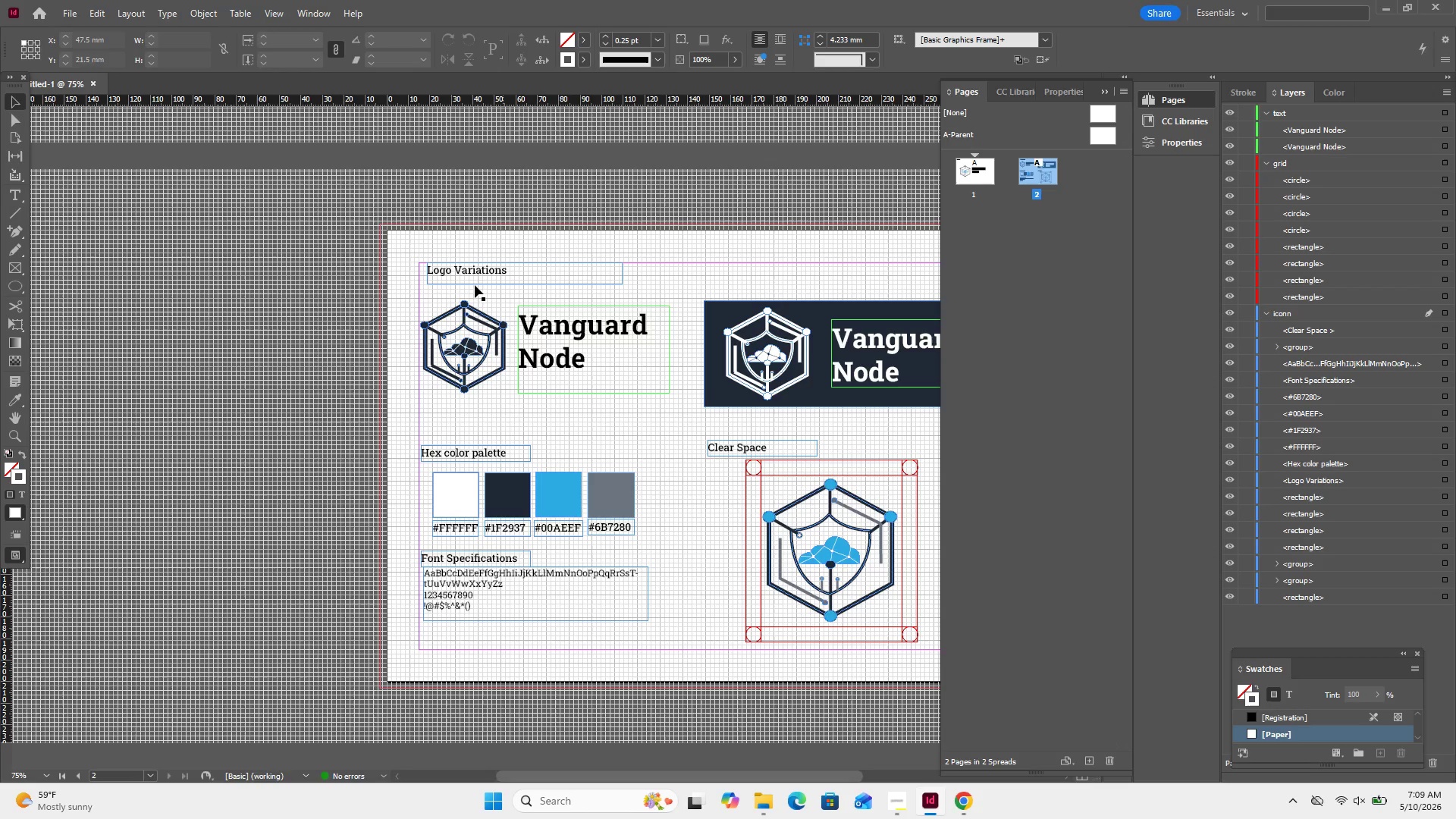 
left_click([897, 800])